 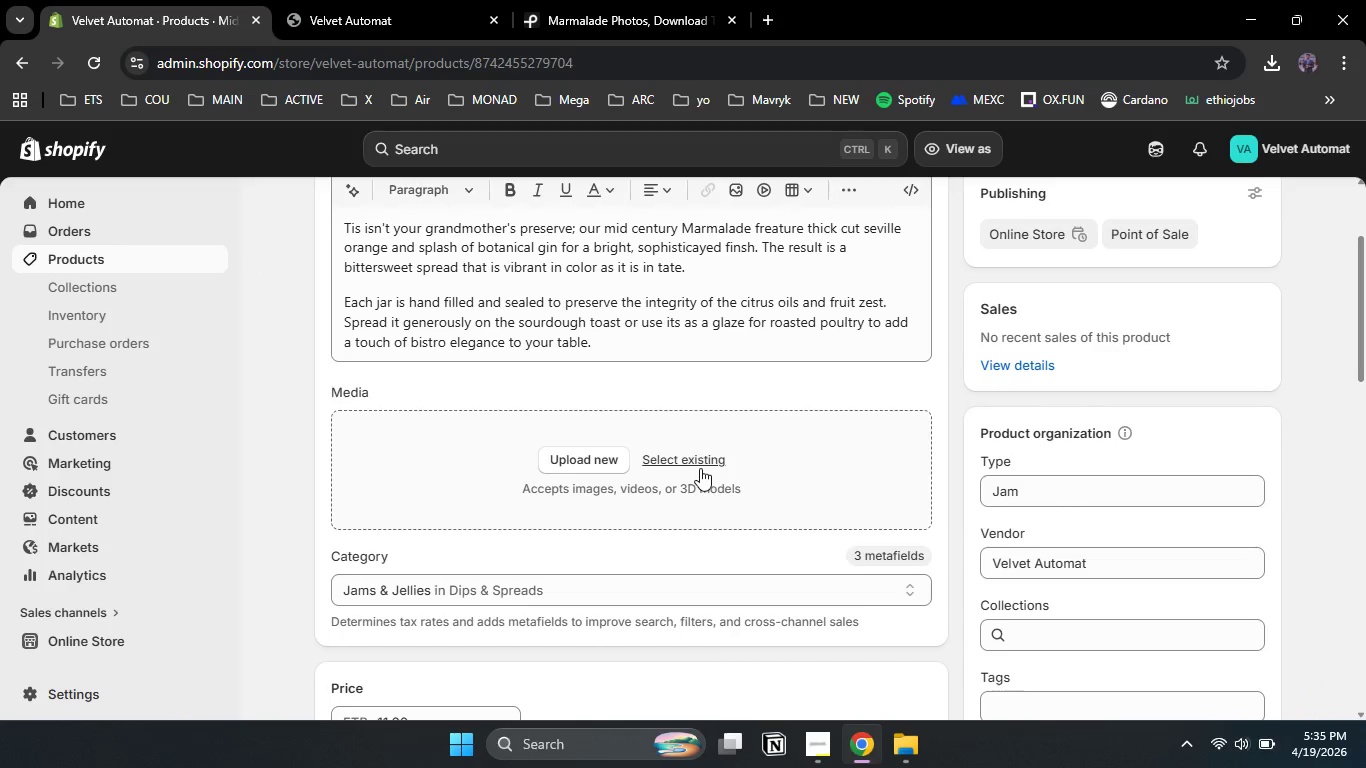 
mouse_move([563, 615])
 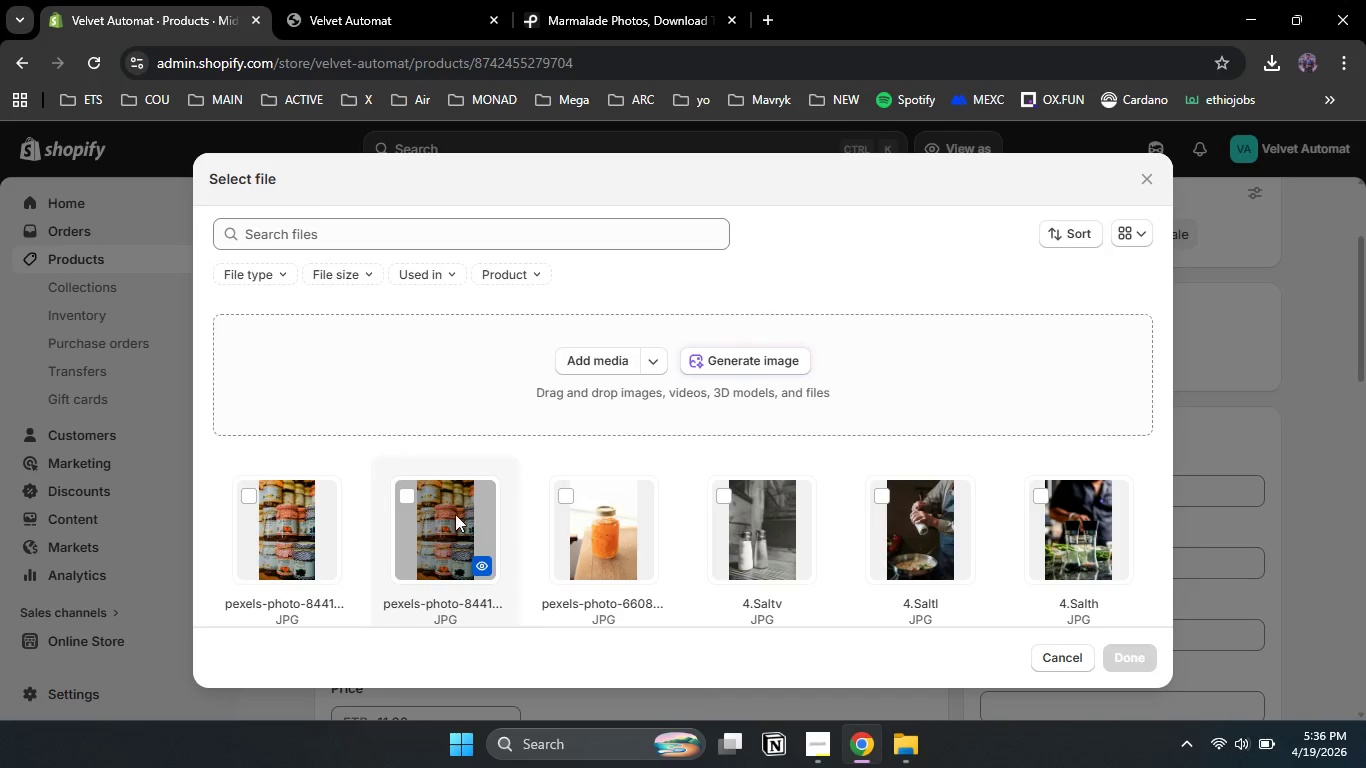 
left_click([455, 514])
 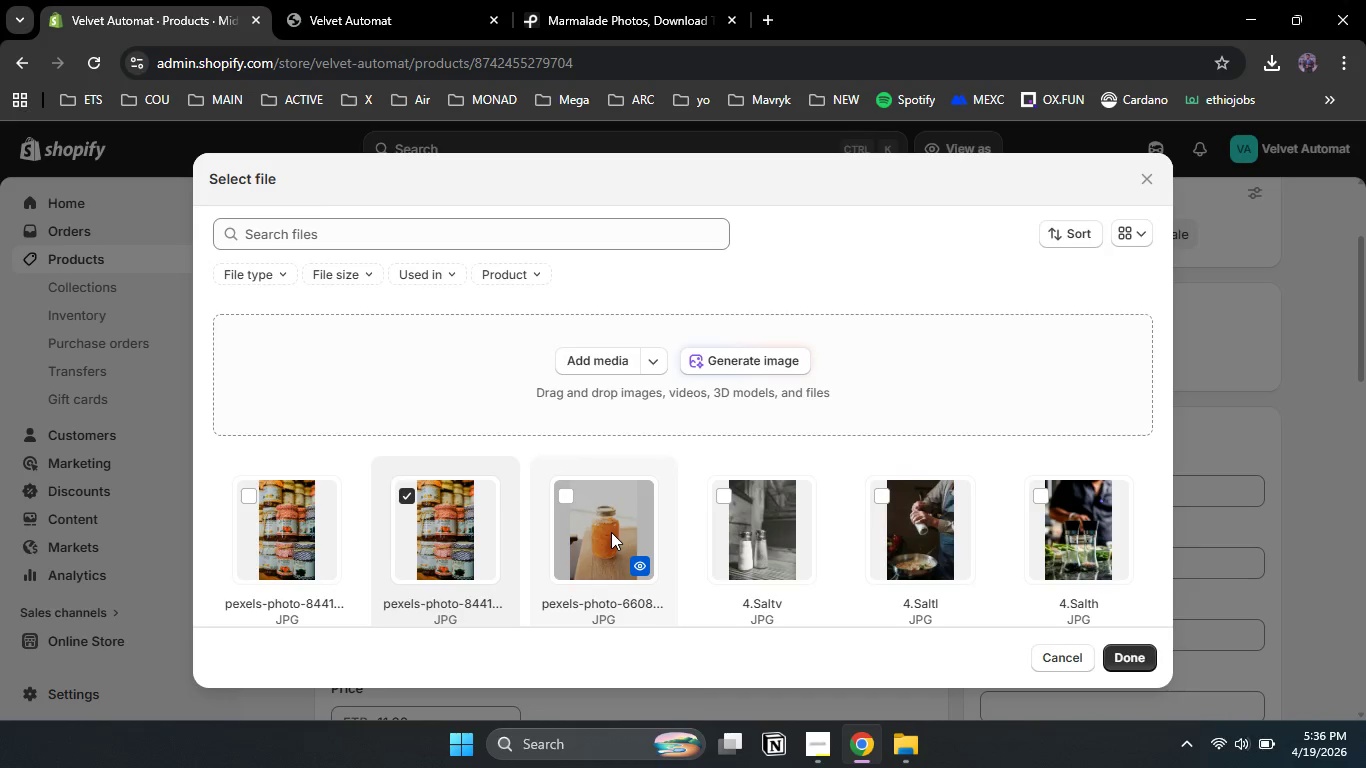 
left_click([611, 532])
 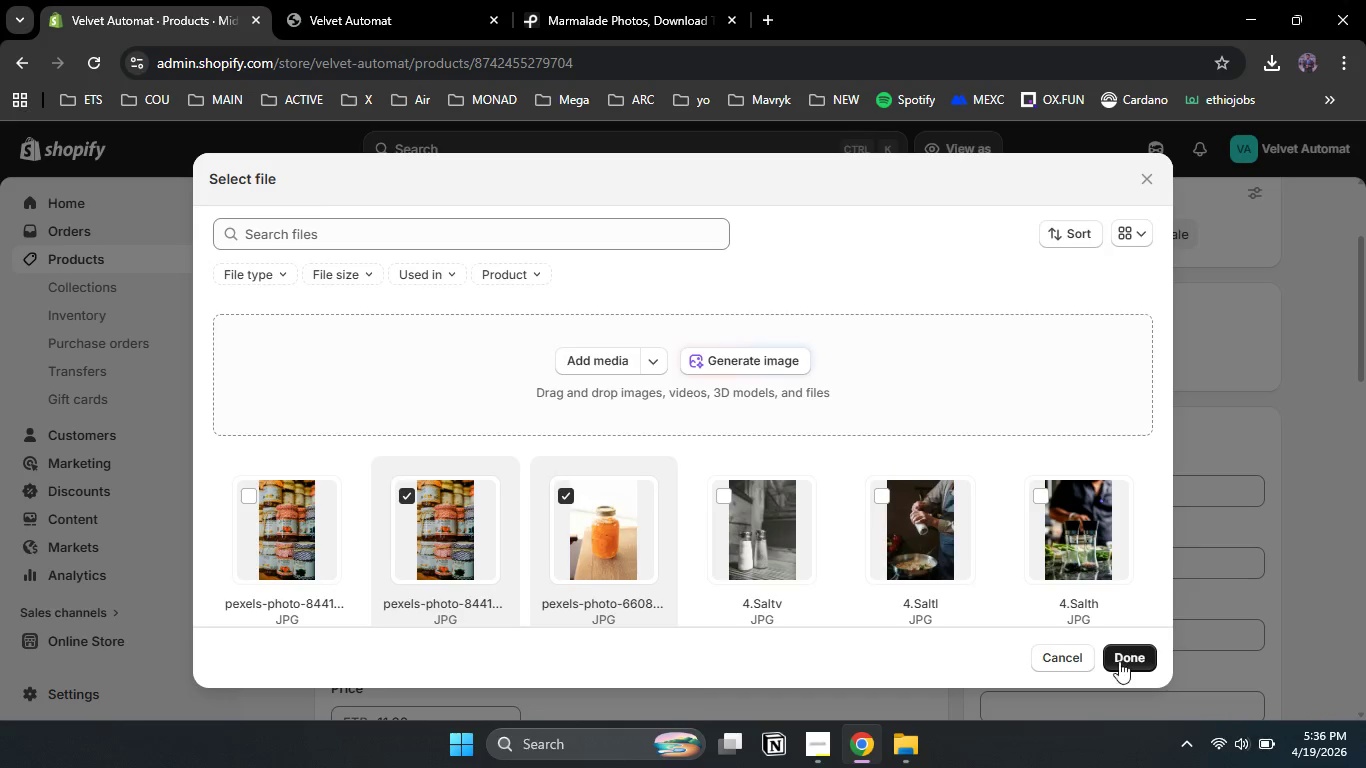 
left_click([1118, 659])
 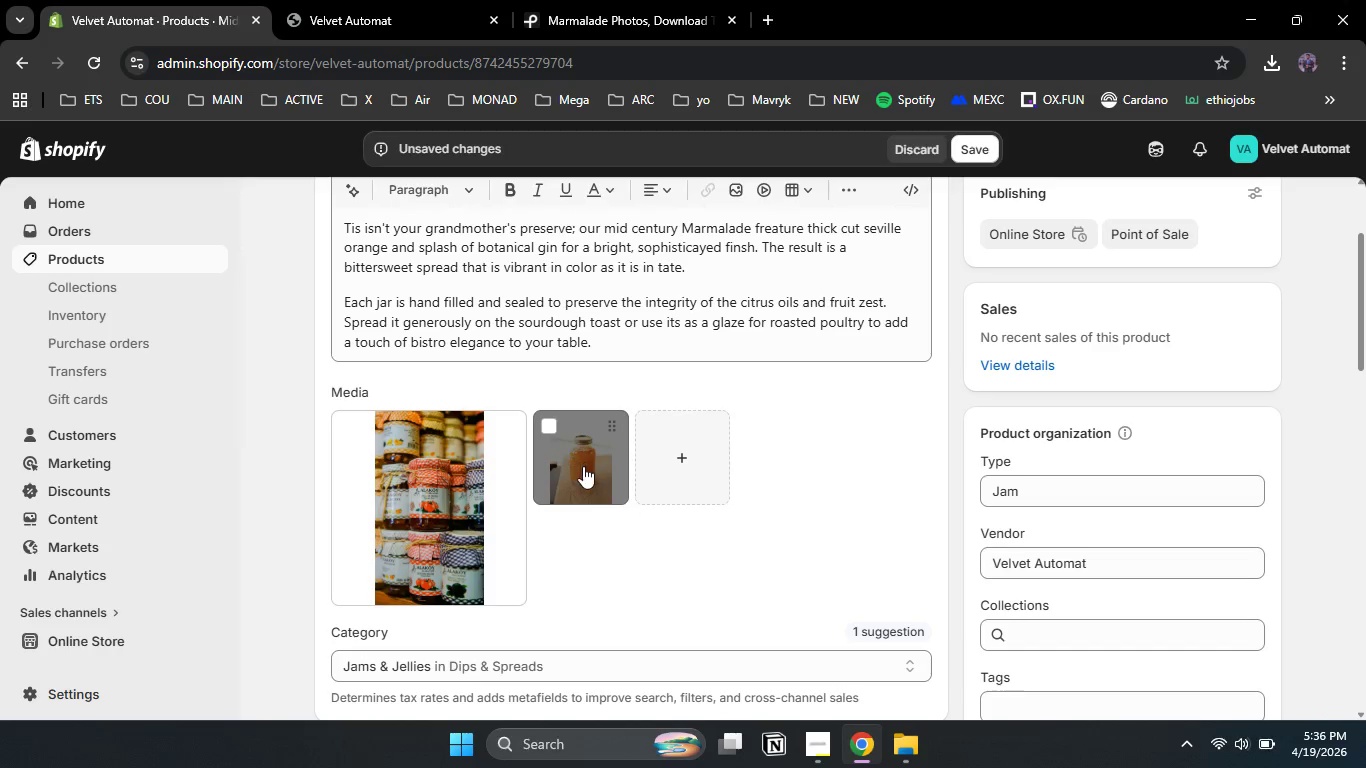 
wait(5.55)
 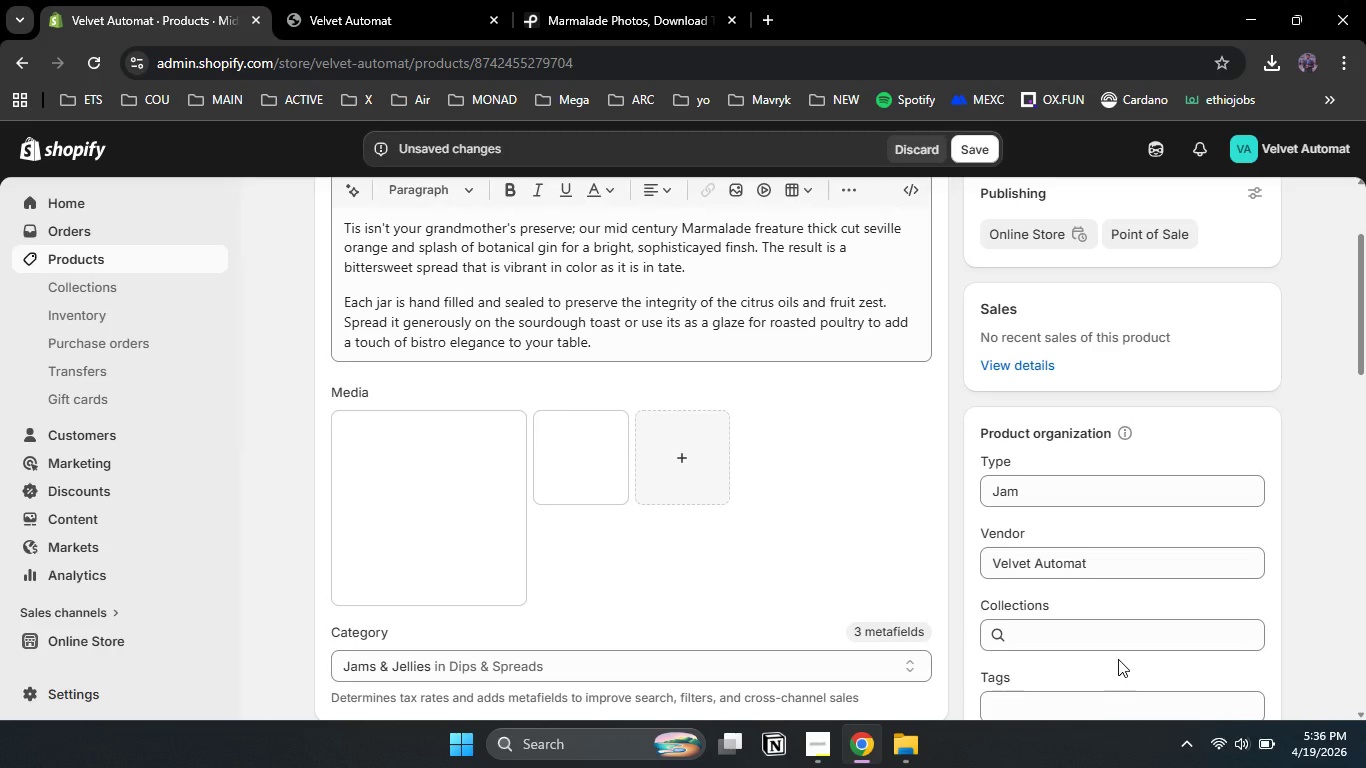 
left_click([583, 466])
 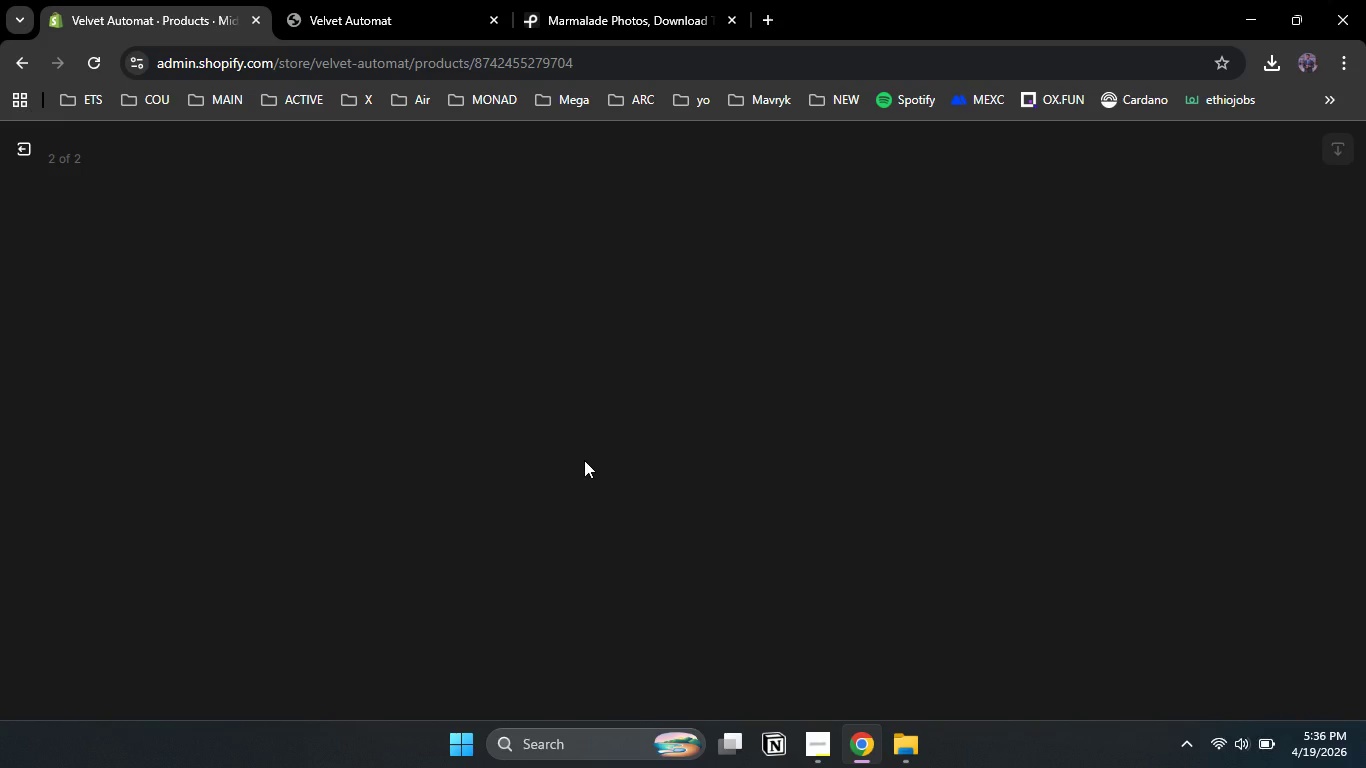 
wait(8.24)
 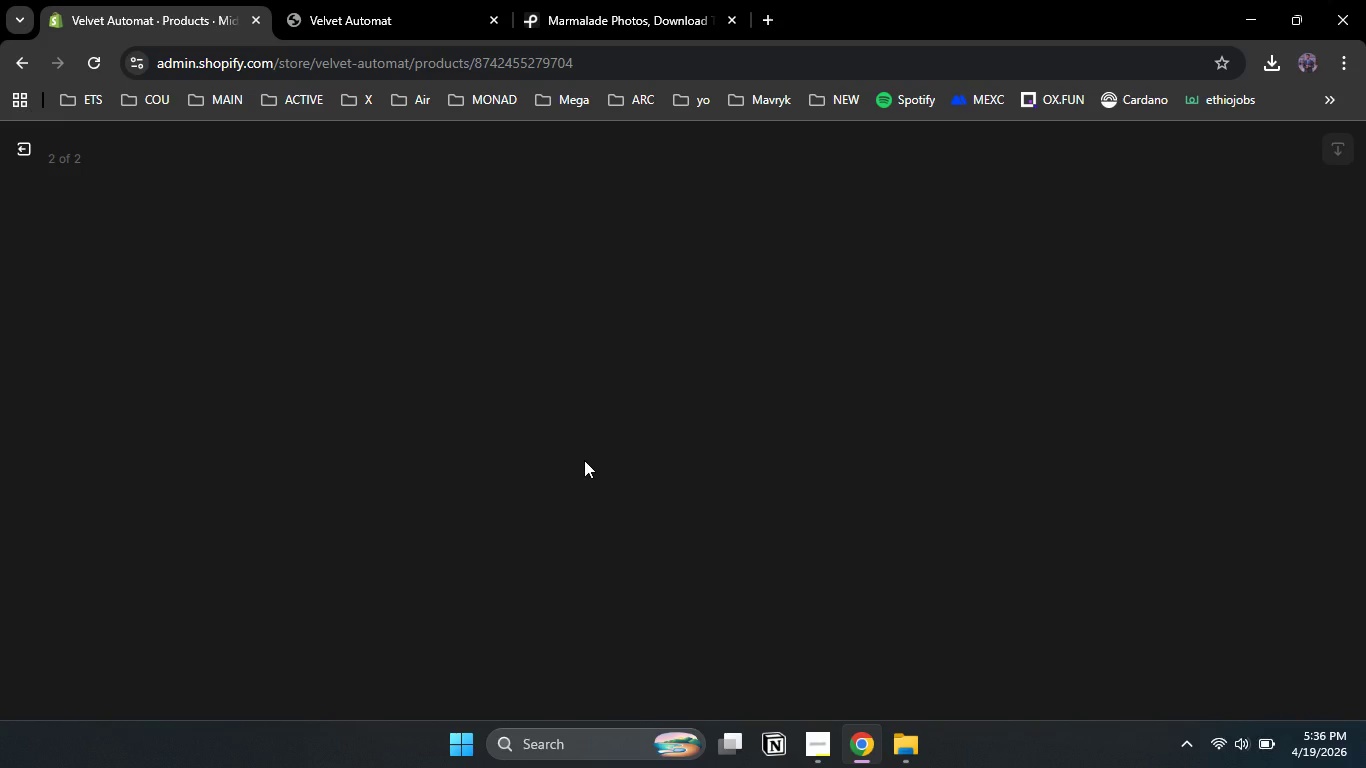 
left_click([1104, 378])
 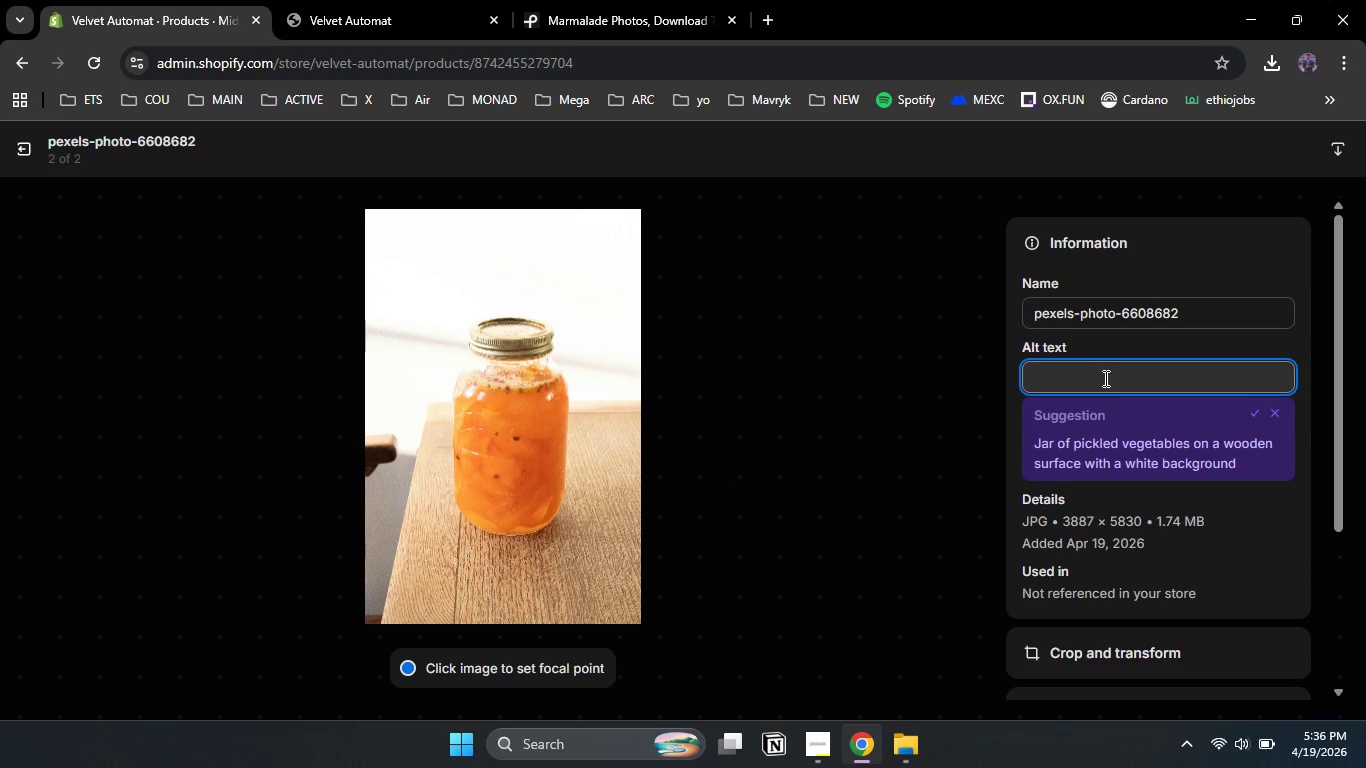 
type(jar eith )
key(Backspace)
key(Backspace)
key(Backspace)
key(Backspace)
key(Backspace)
type(with orange marmalad)
 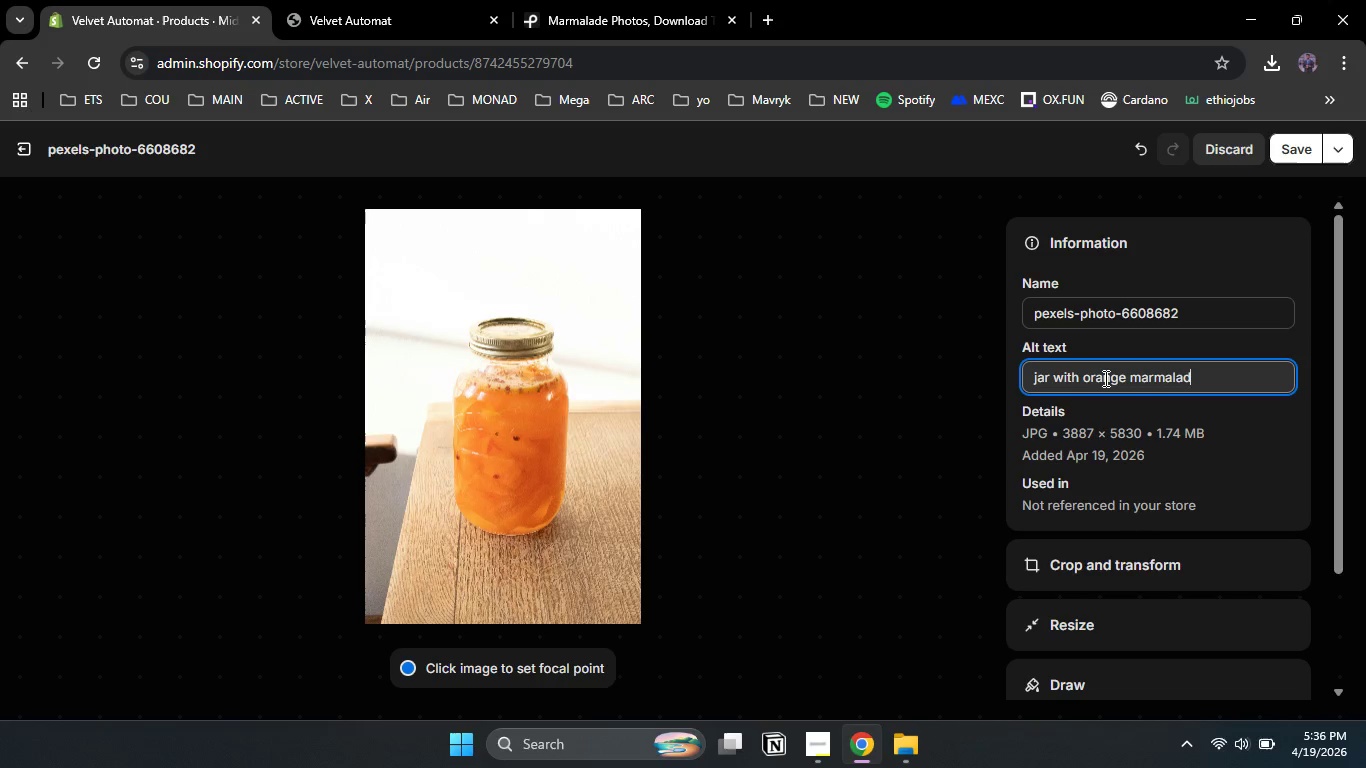 
key(E)
 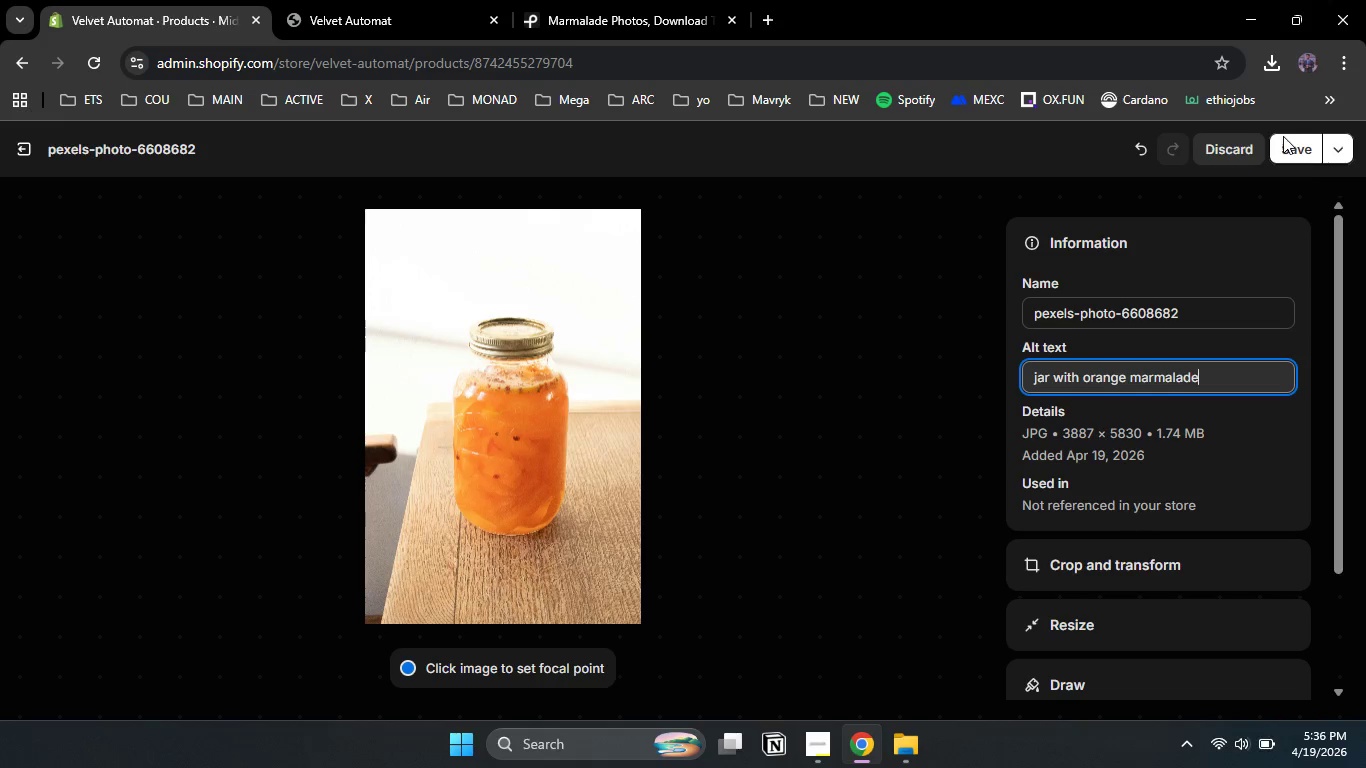 
left_click([1301, 154])
 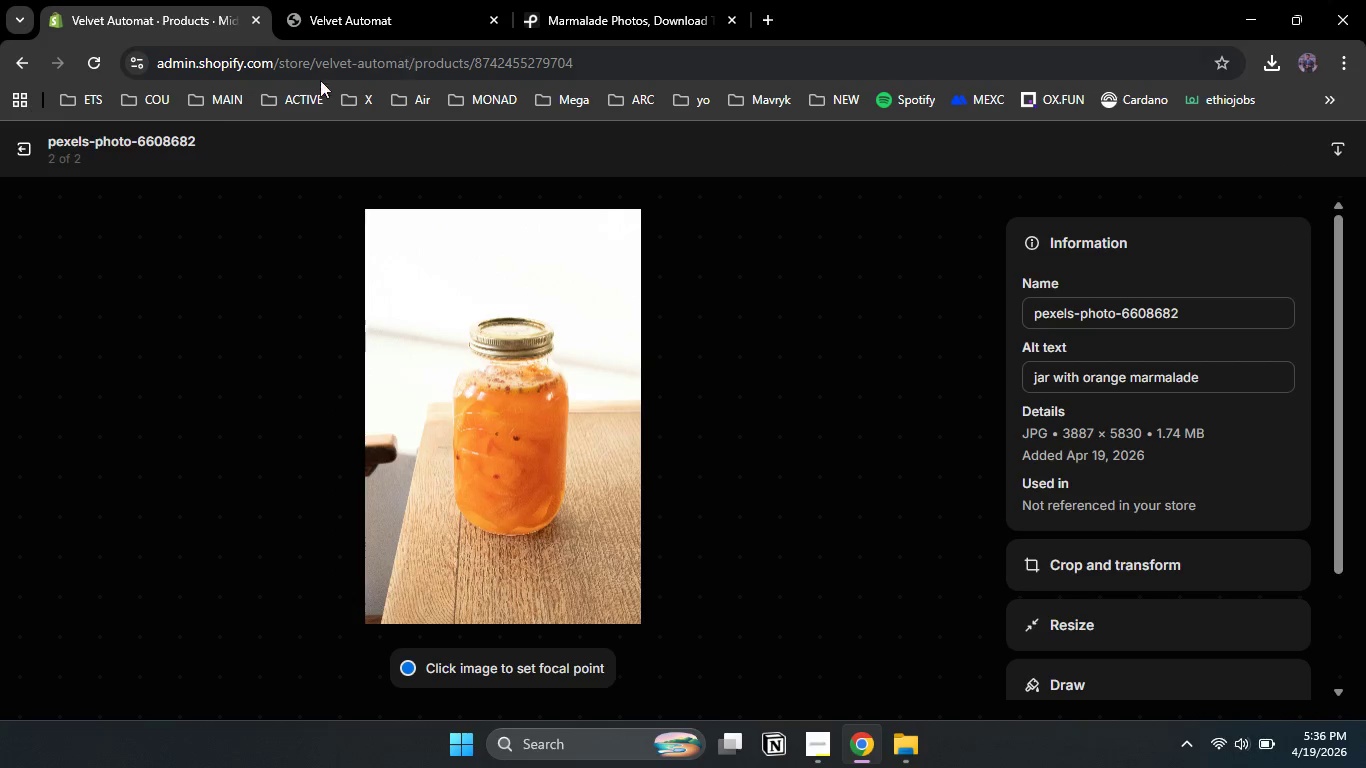 
left_click([28, 143])
 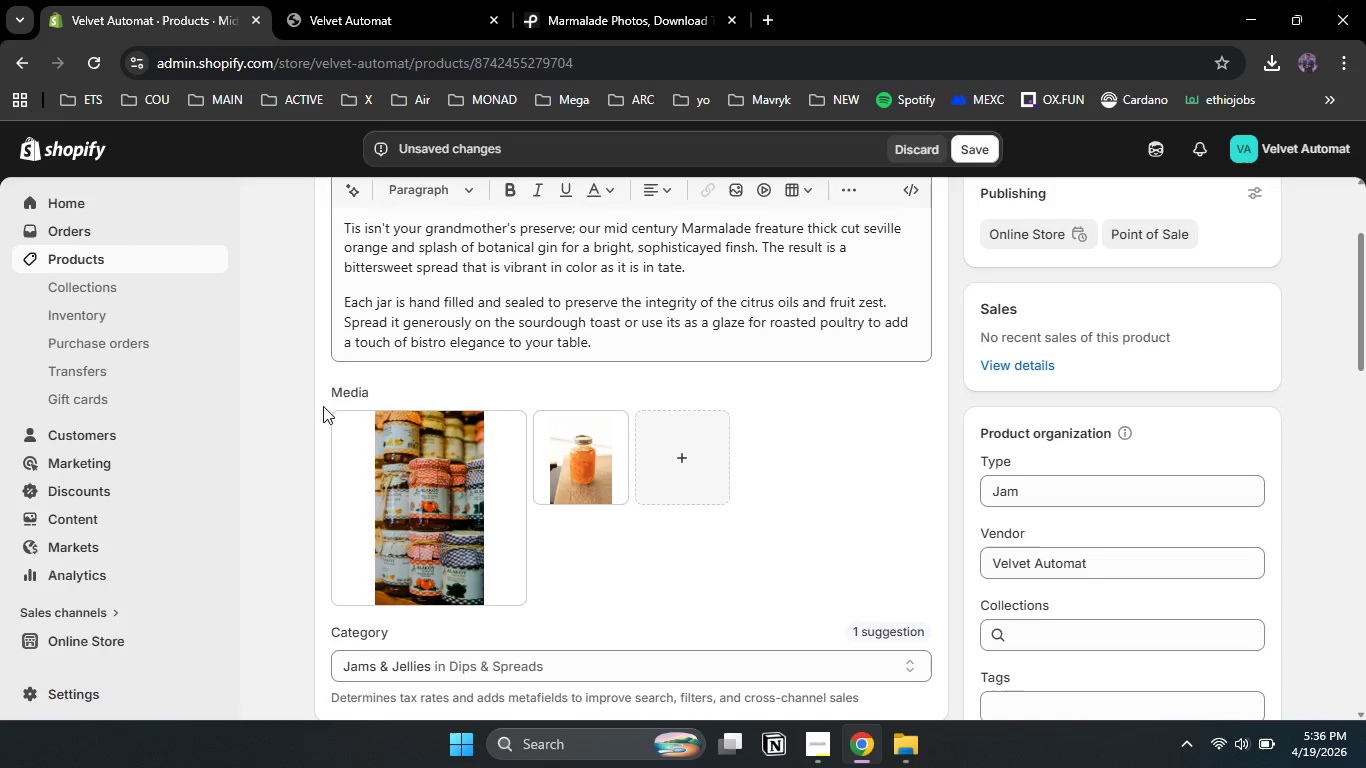 
left_click([445, 532])
 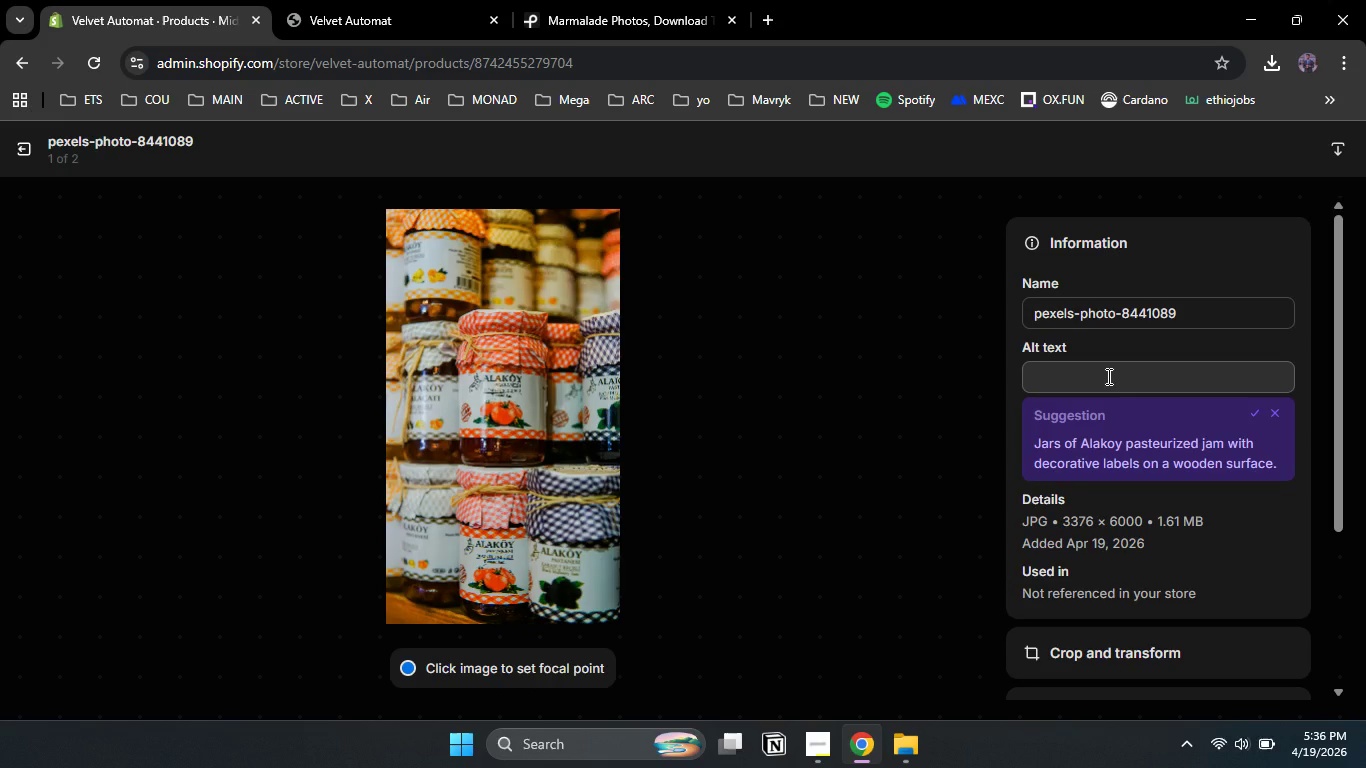 
wait(6.55)
 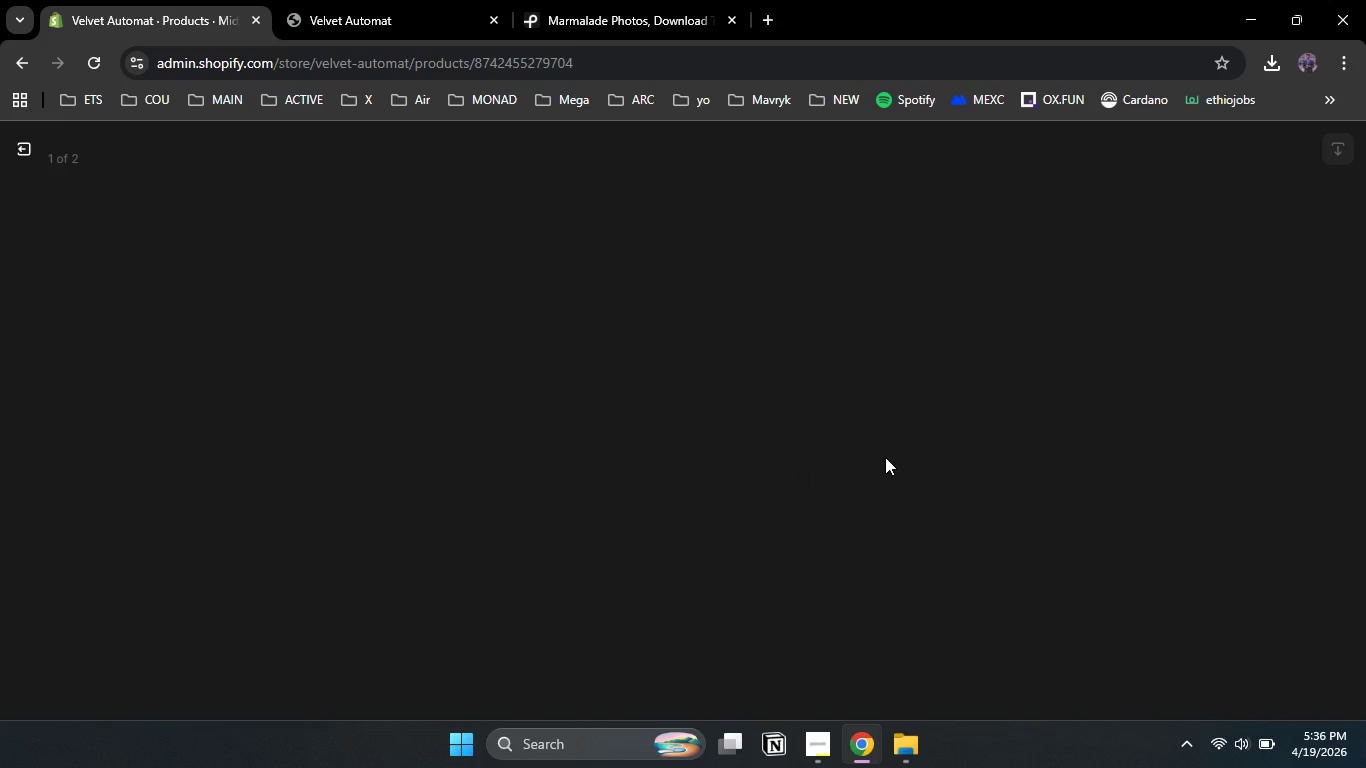 
left_click([1108, 369])
 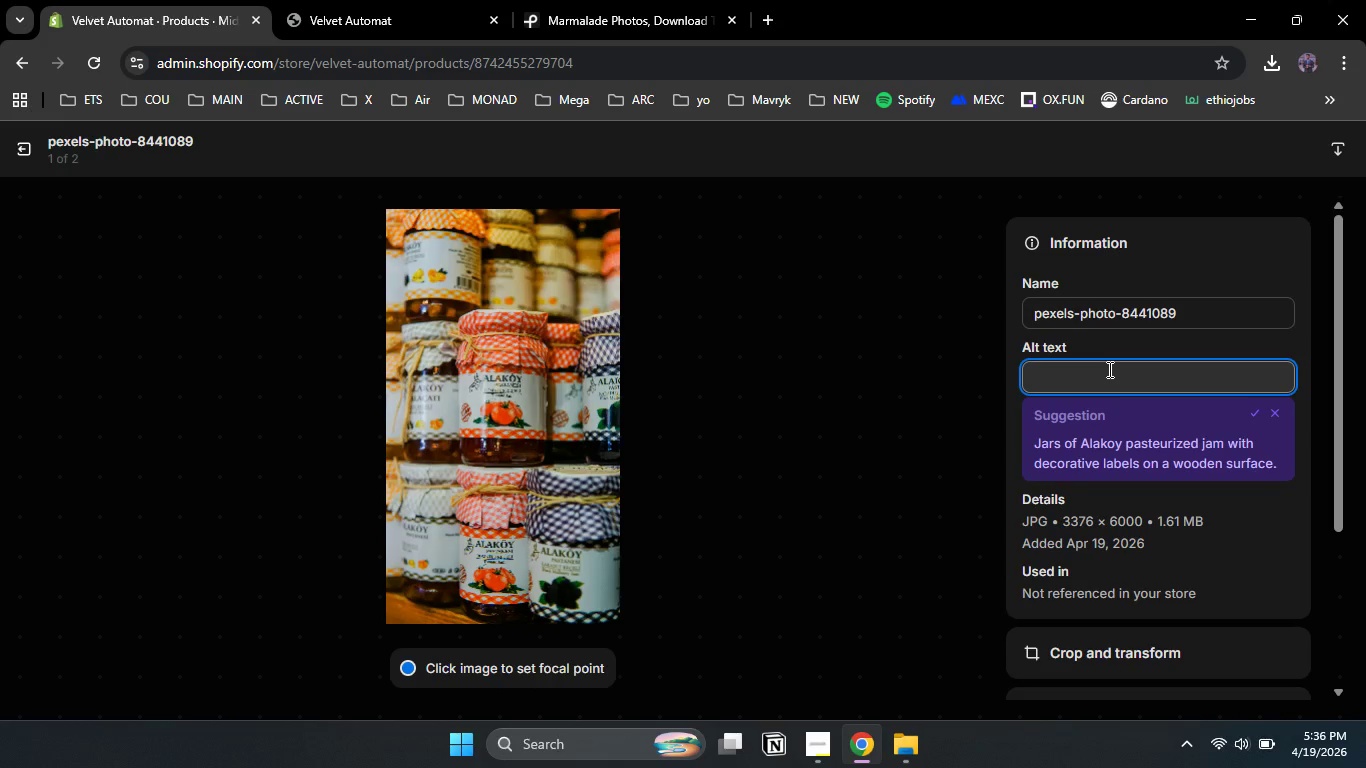 
wait(5.47)
 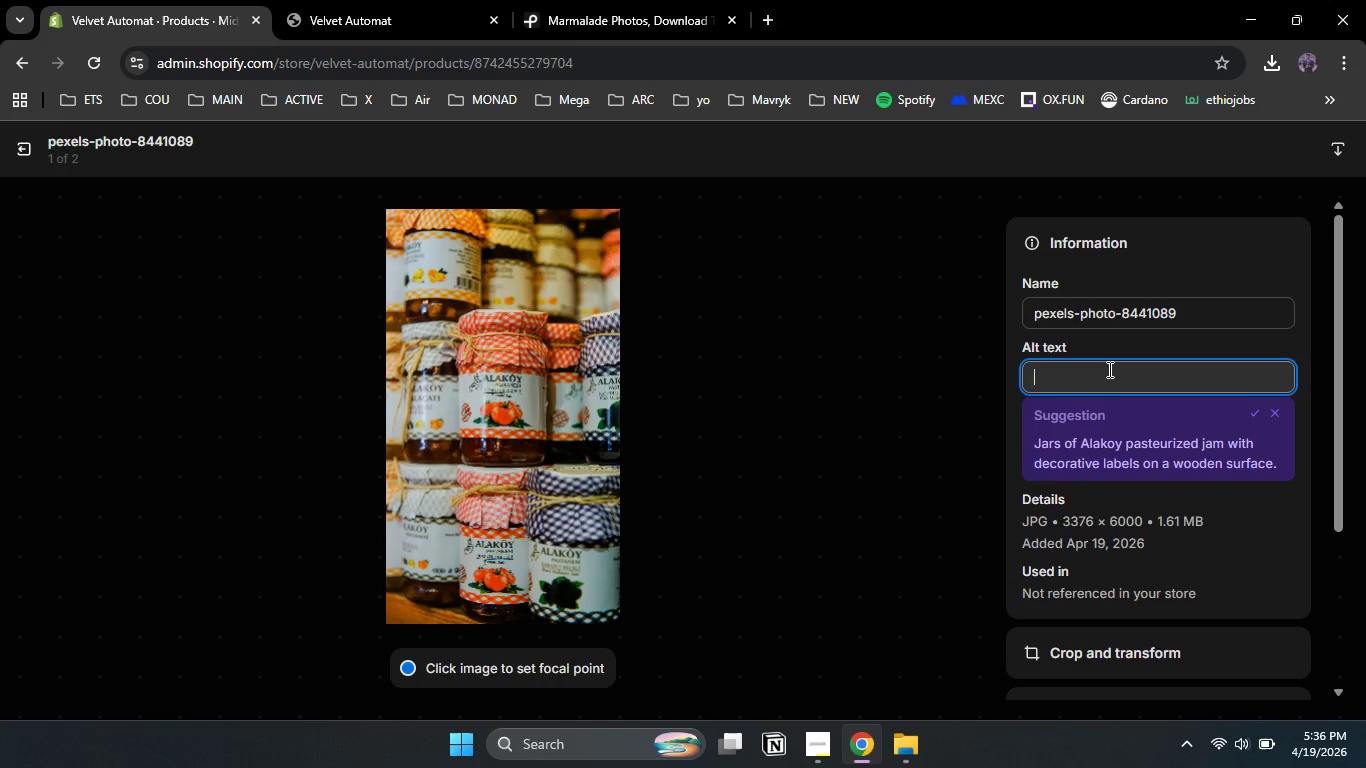 
type(collection of marmalade jar in a tore )
key(Backspace)
key(Backspace)
key(Backspace)
key(Backspace)
key(Backspace)
key(Backspace)
type( store from)
key(Backspace)
type(nt)
 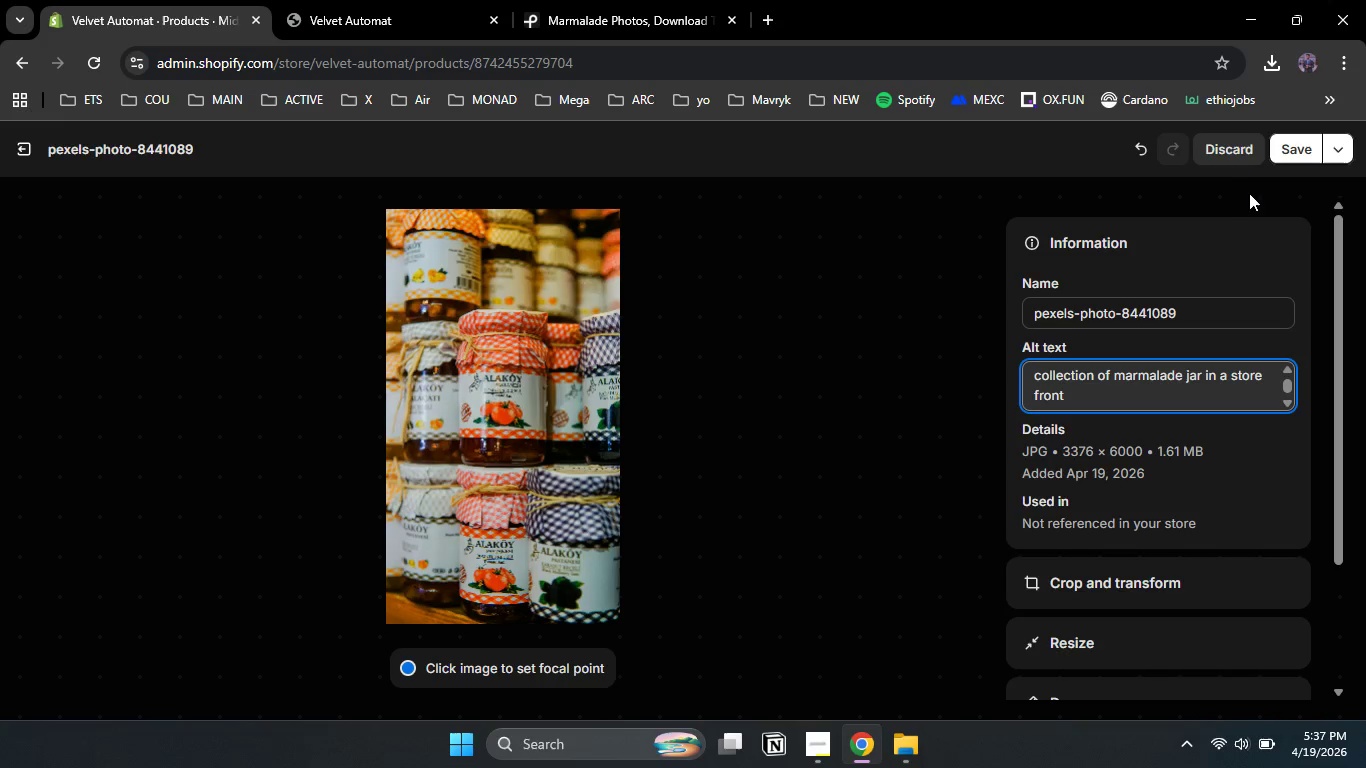 
left_click([1279, 162])
 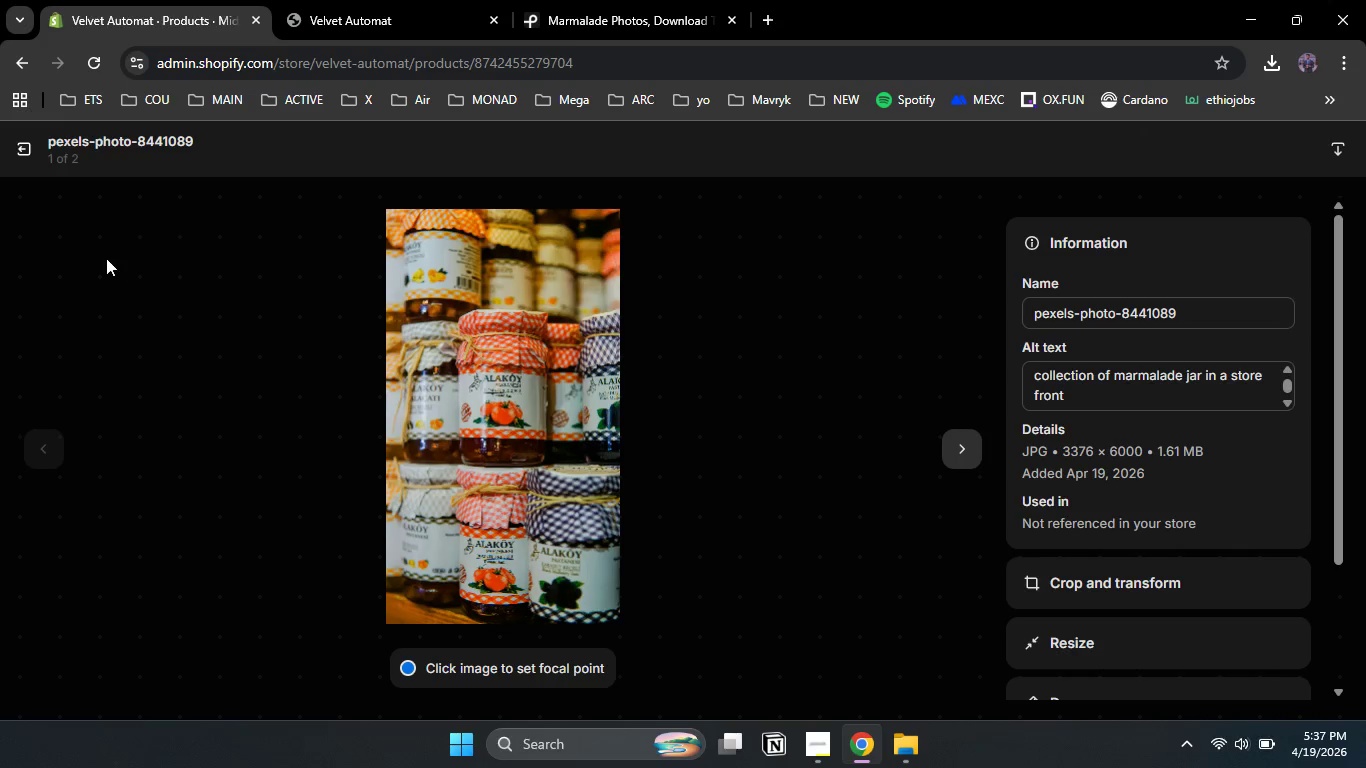 
left_click([25, 150])
 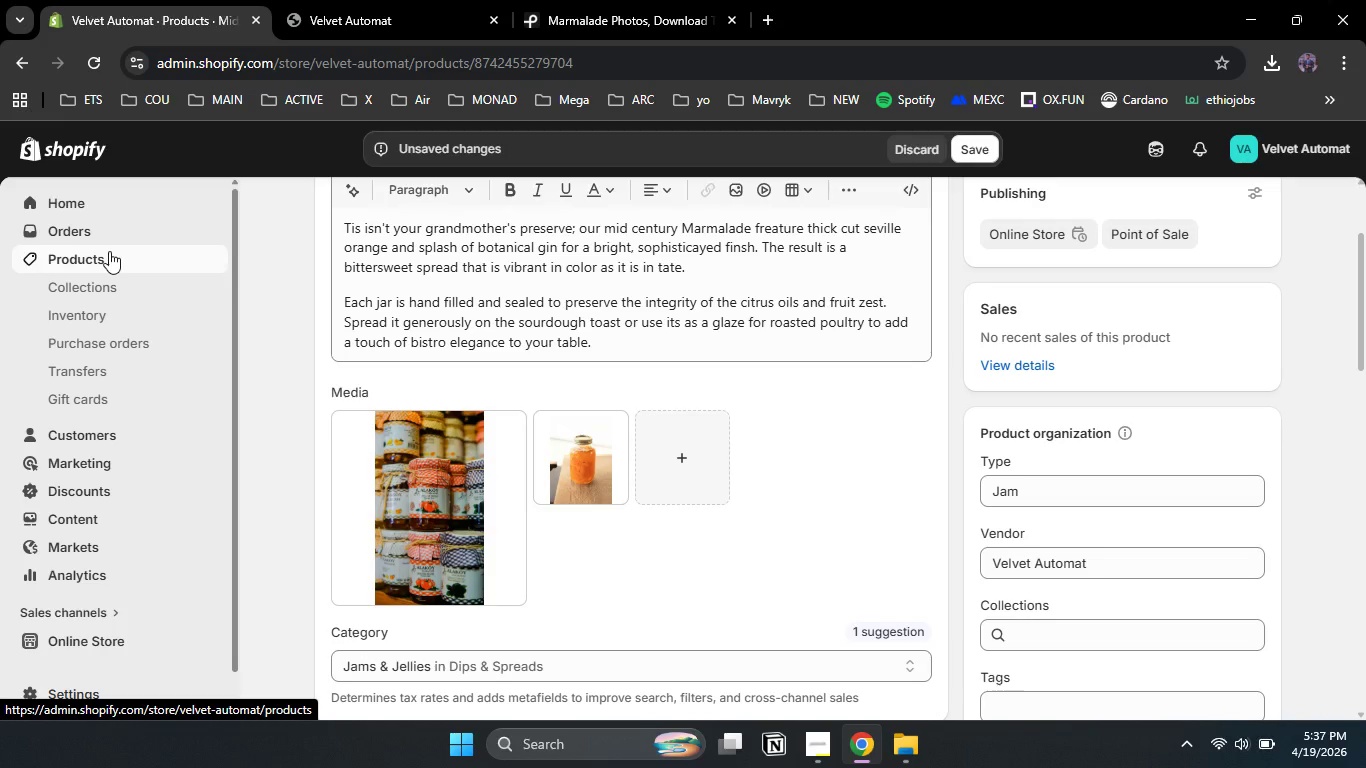 
wait(5.83)
 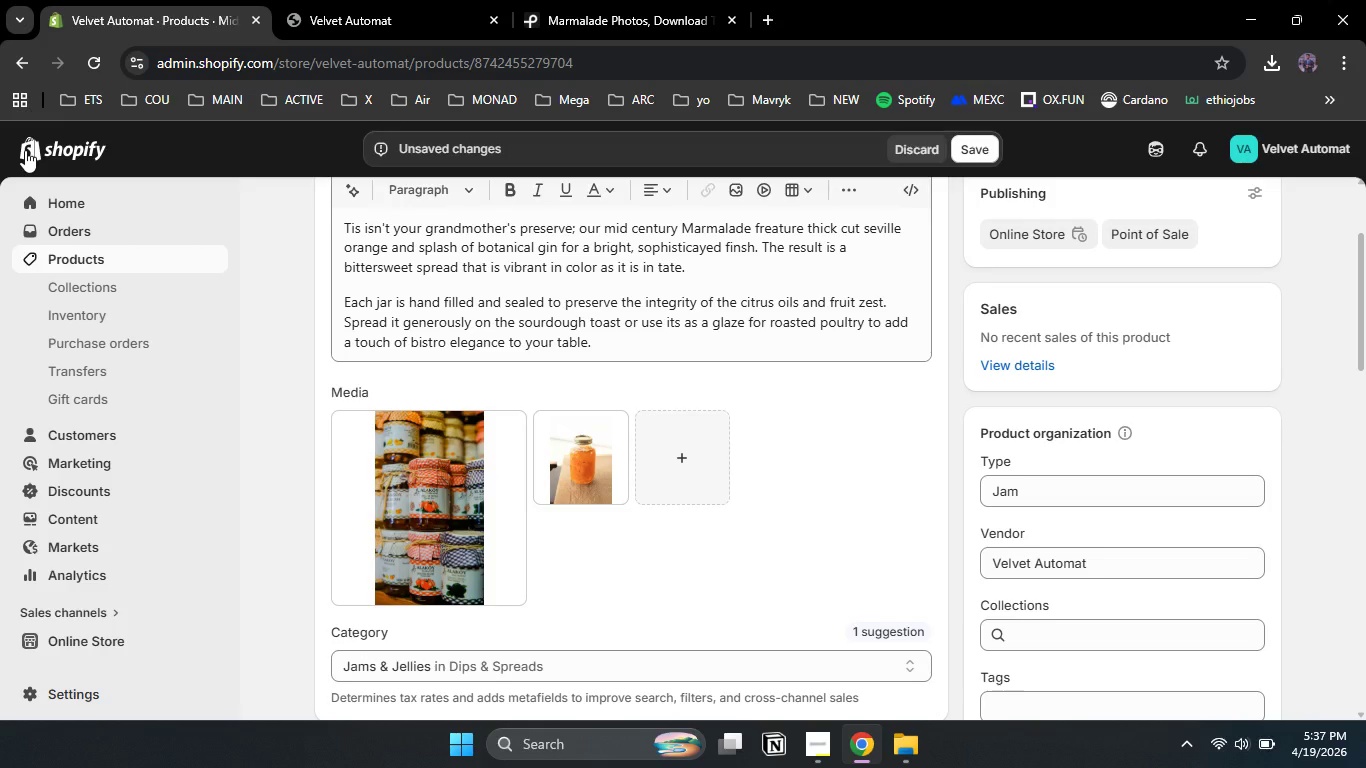 
left_click([973, 150])
 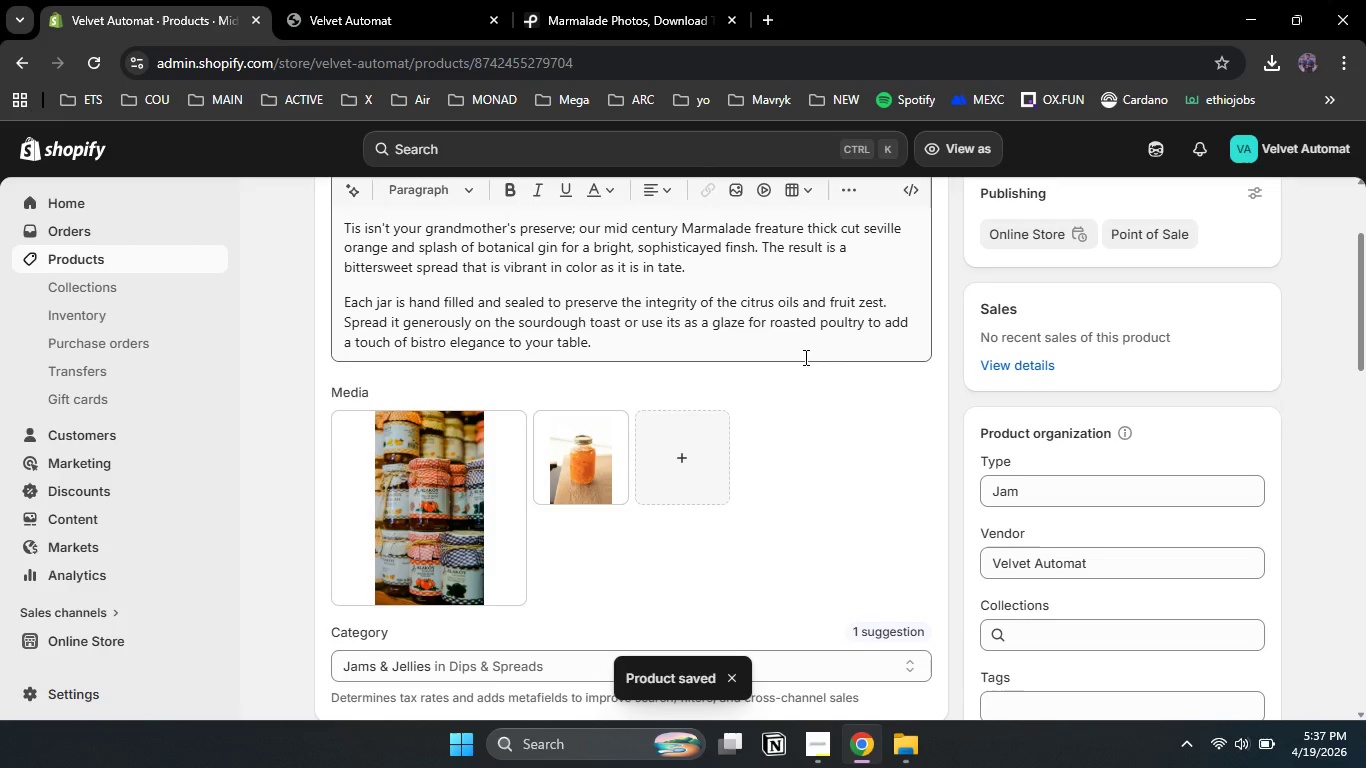 
wait(5.73)
 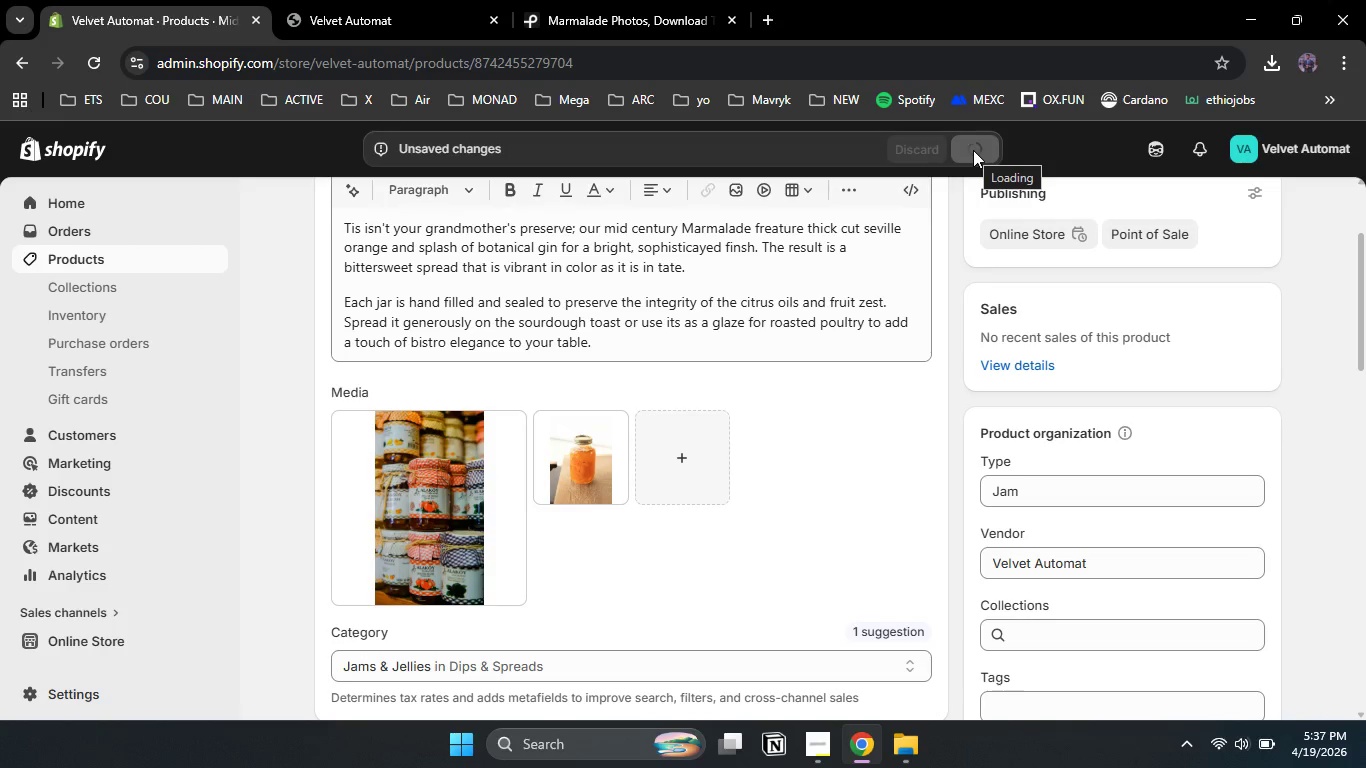 
left_click([92, 260])
 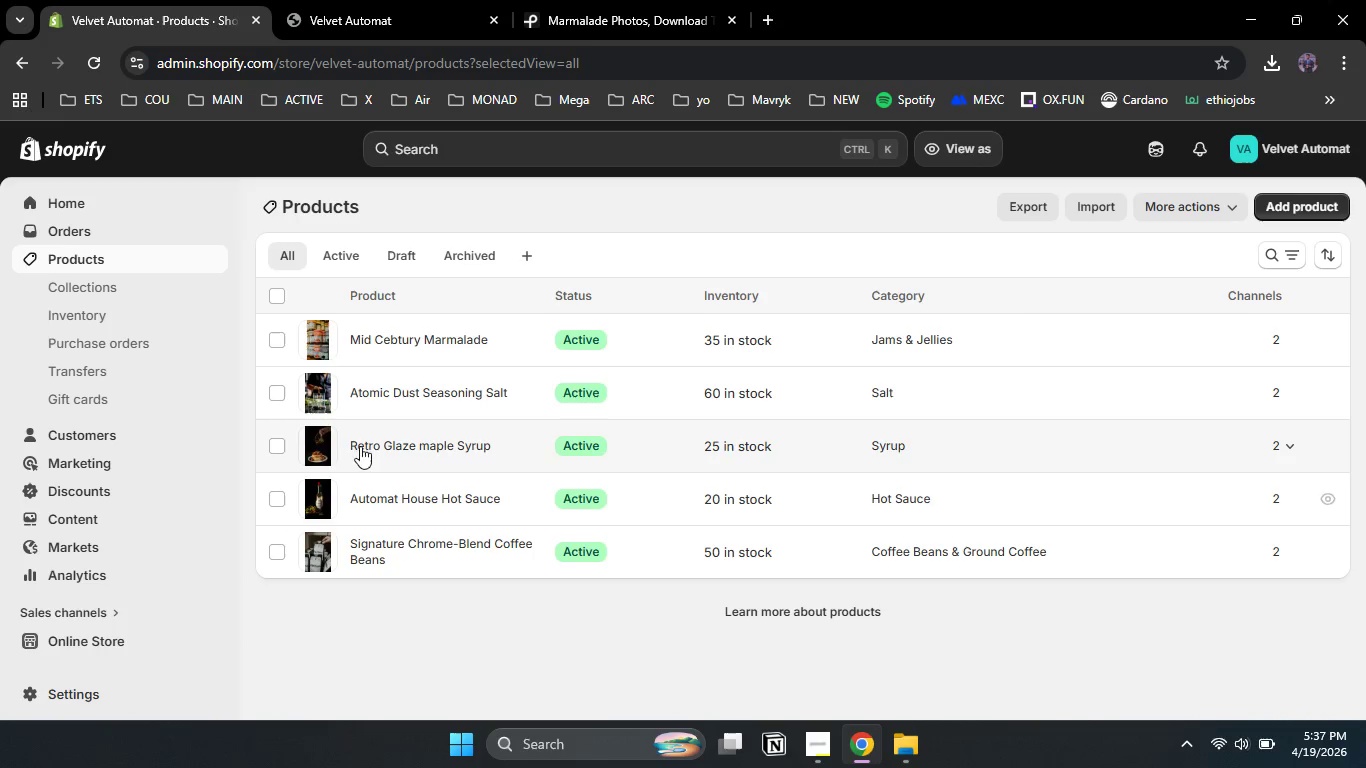 
left_click([1292, 201])
 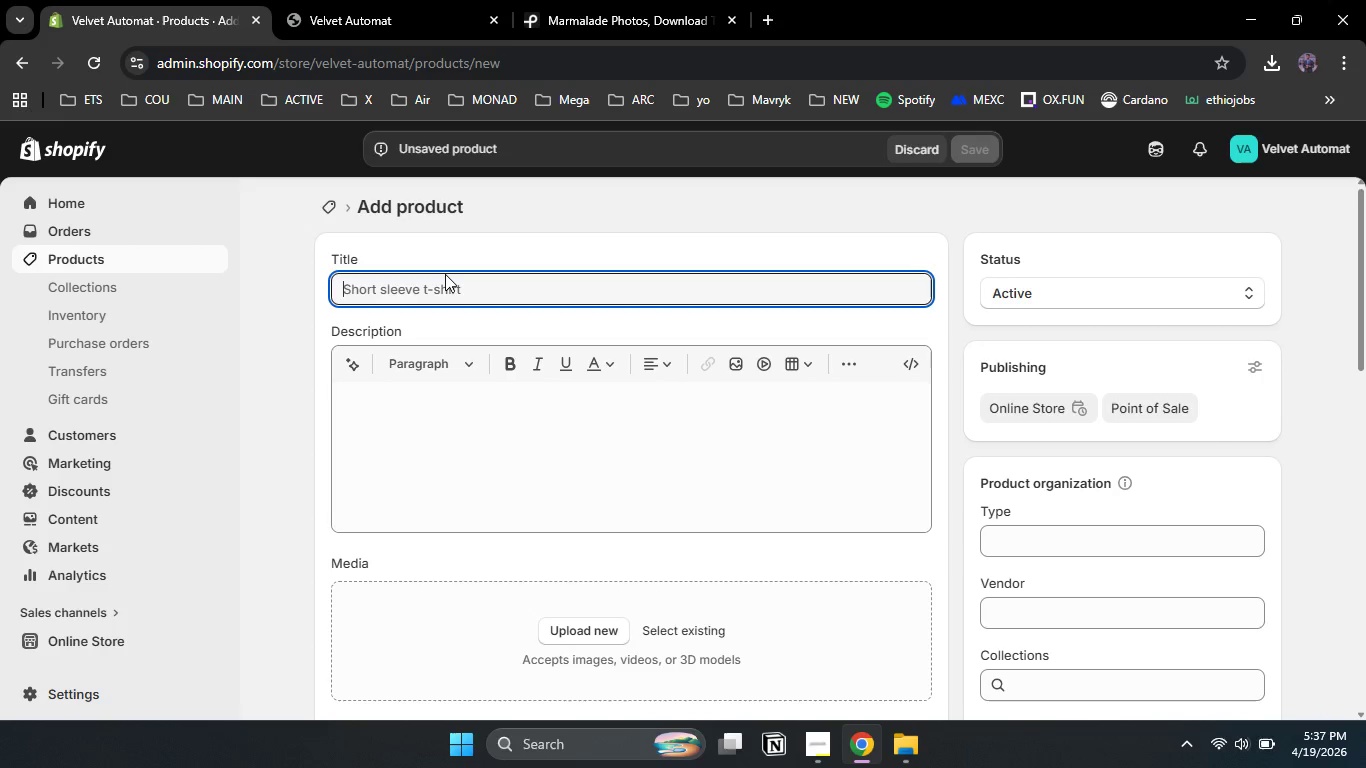 
type(Neon Loh)
key(Backspace)
type(go T-s)
key(Backspace)
type(Shirt)
 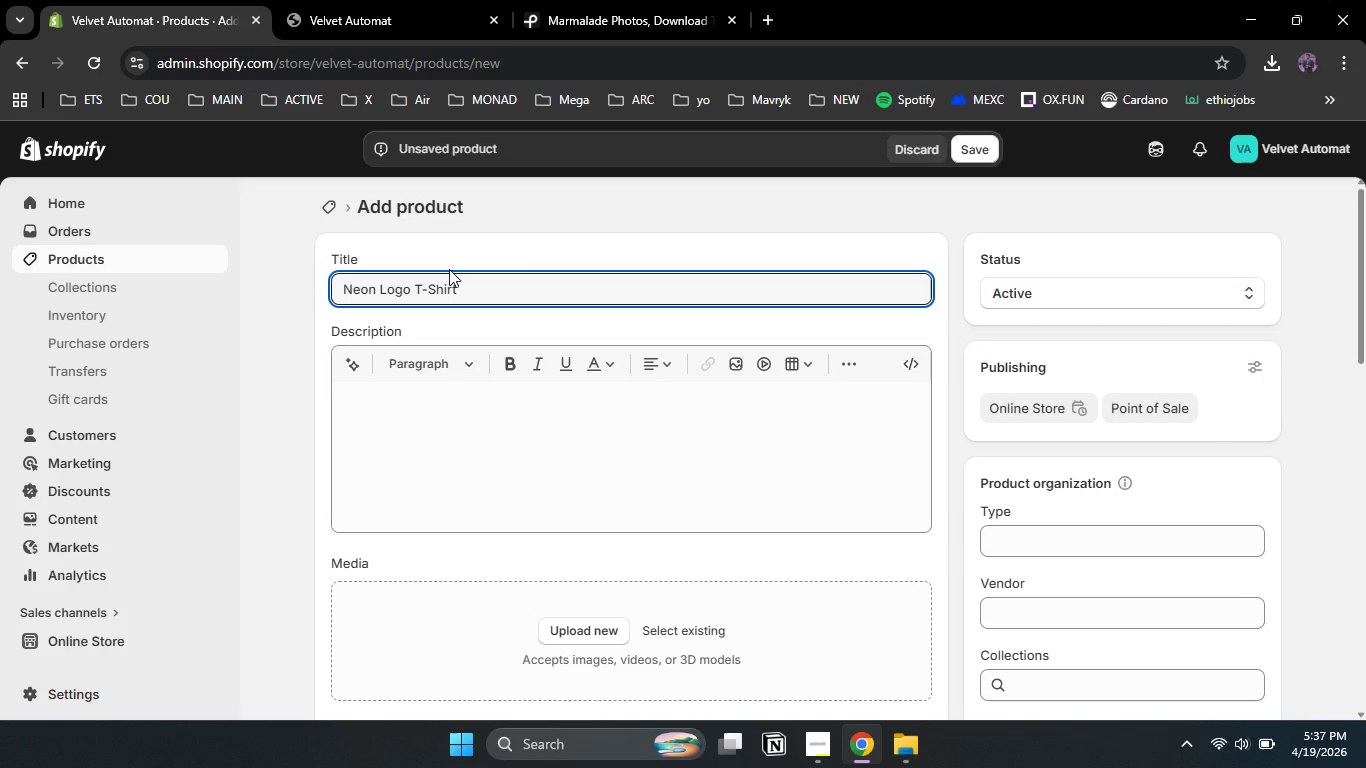 
left_click([459, 433])
 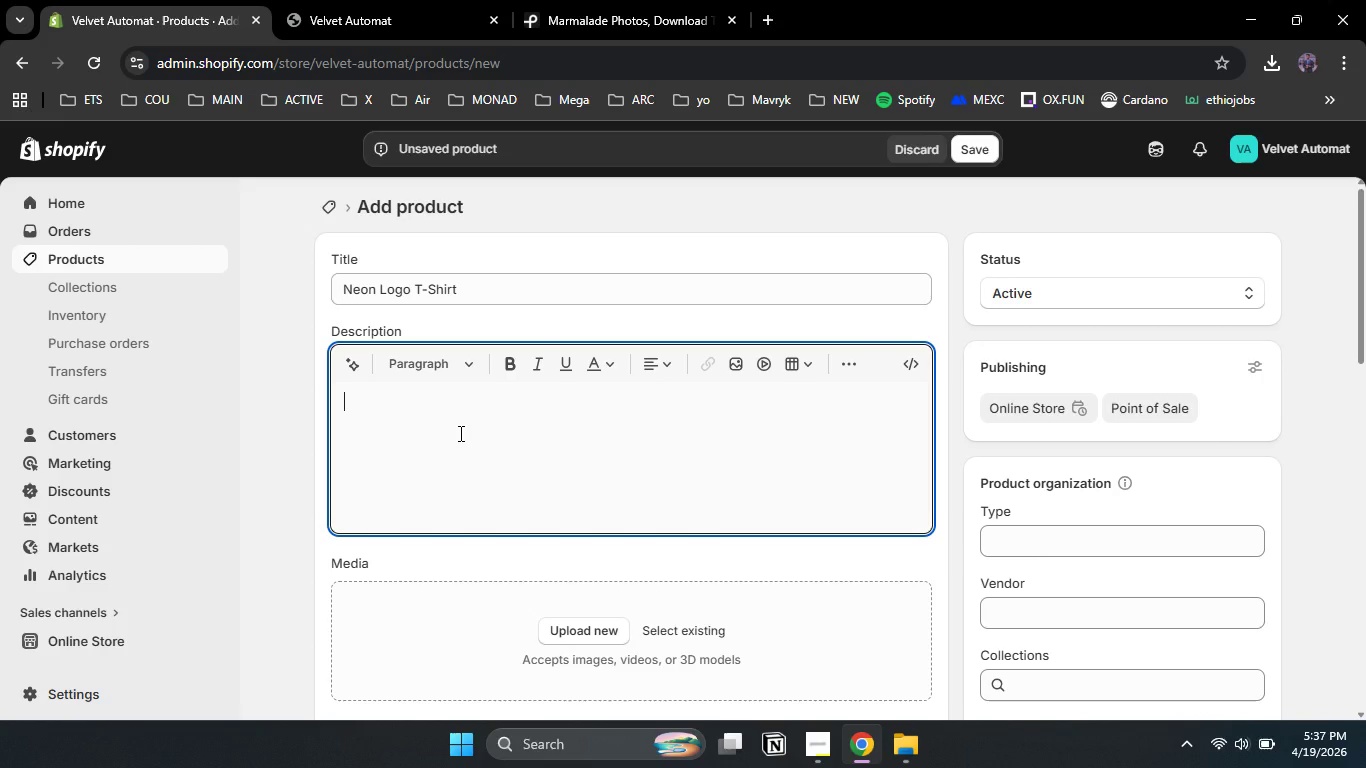 
type(Wear the glow of the Automat with our signay)
key(Backspace)
type(ture Neon Logo T-Shirt )
key(Backspace)
type(. Featuring a high contrast graphic of our iconic bistri)
key(Backspace)
type(o sign,)
 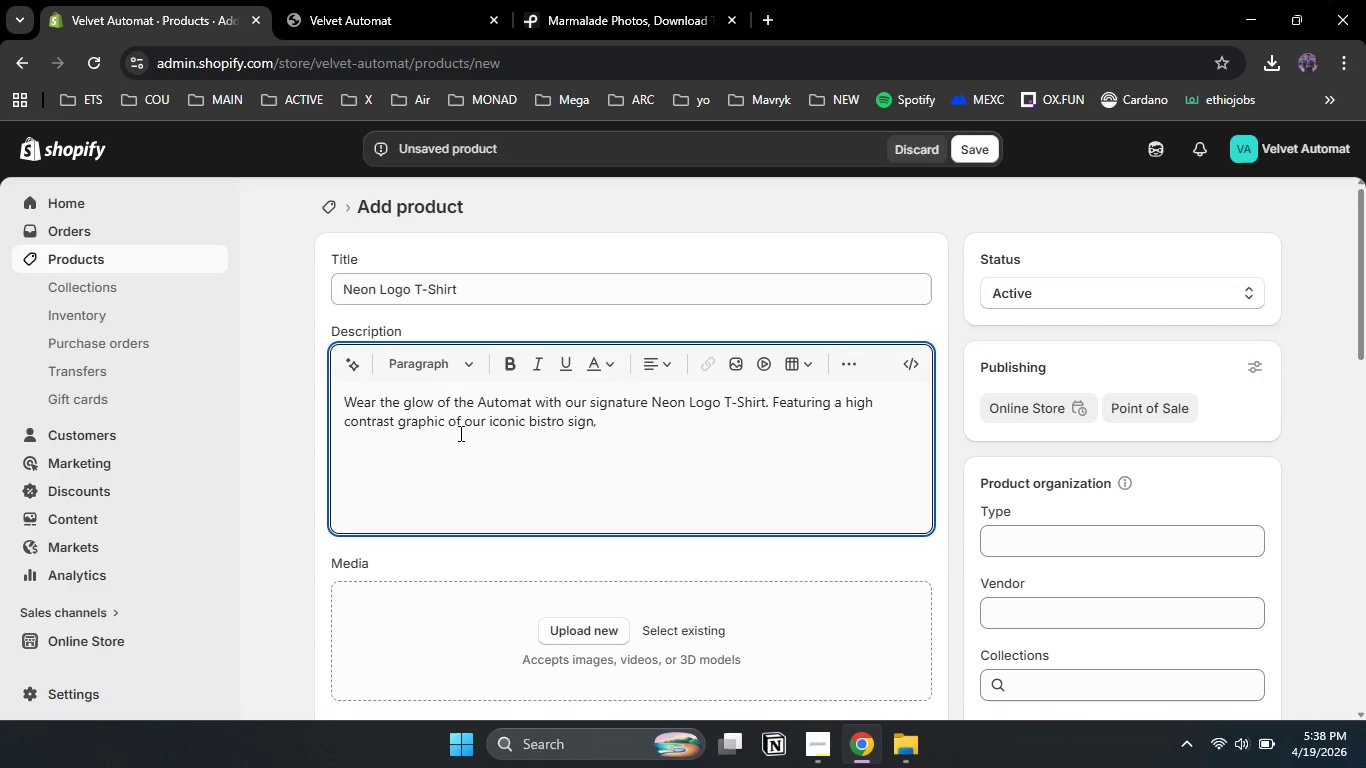 
wait(7.16)
 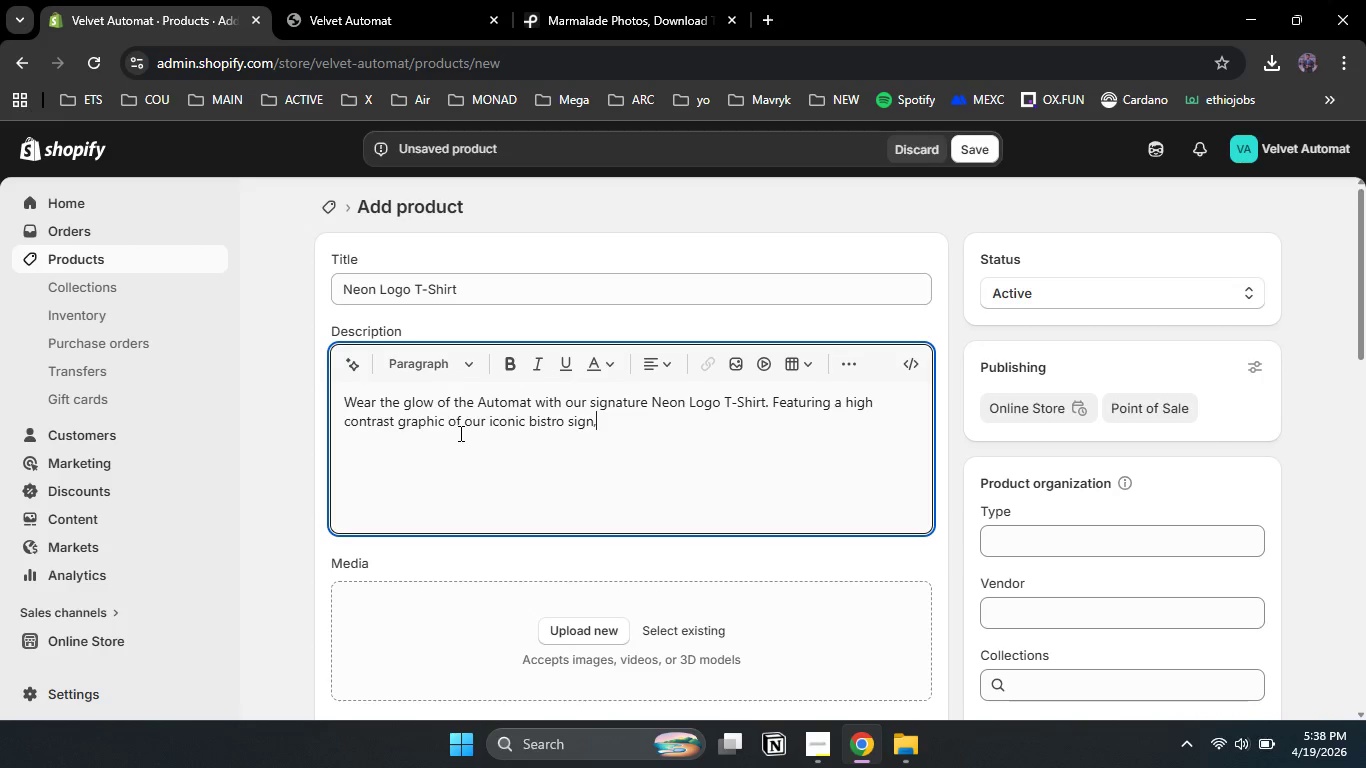 
type( this shirt is printed on permium, heavyweight cotton for a fit that is as durable as it is stylish.)
 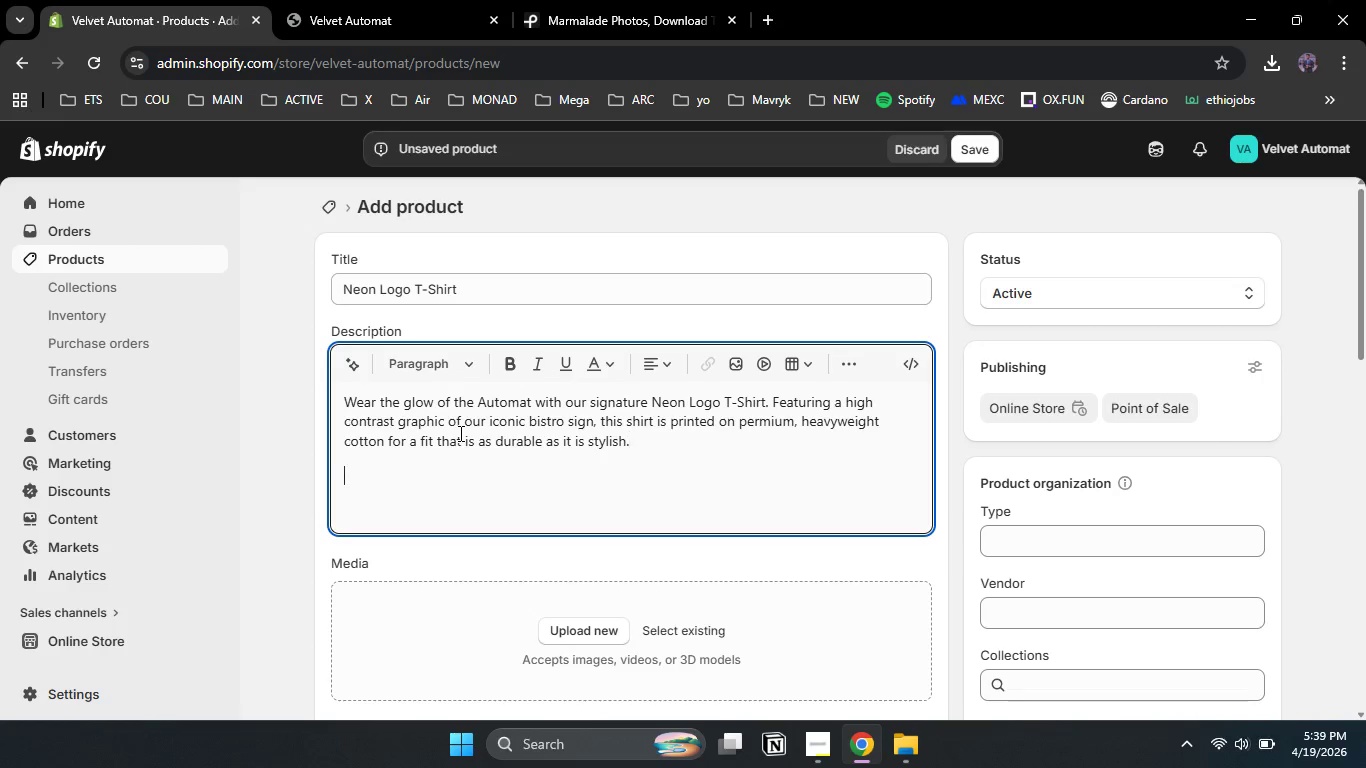 
key(Enter)
 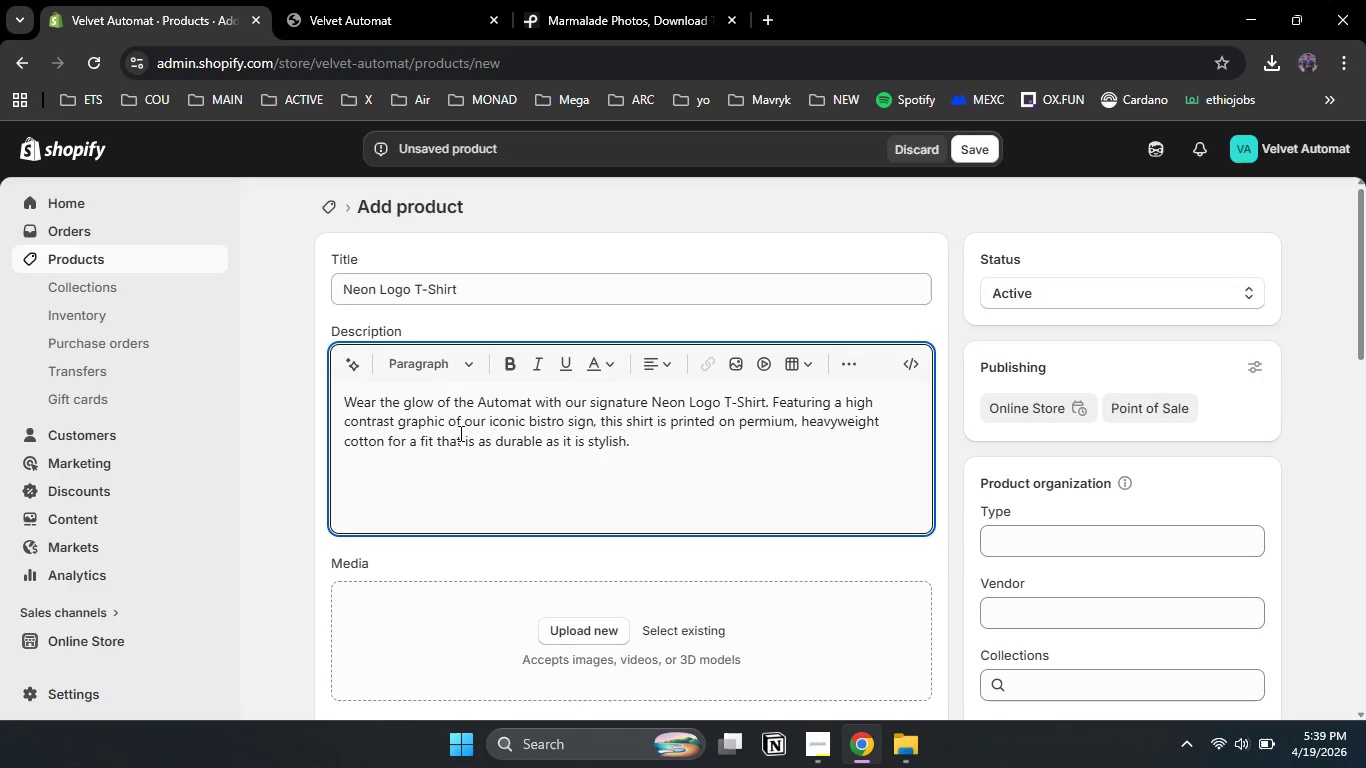 
type(The minimalist desig pays home)
 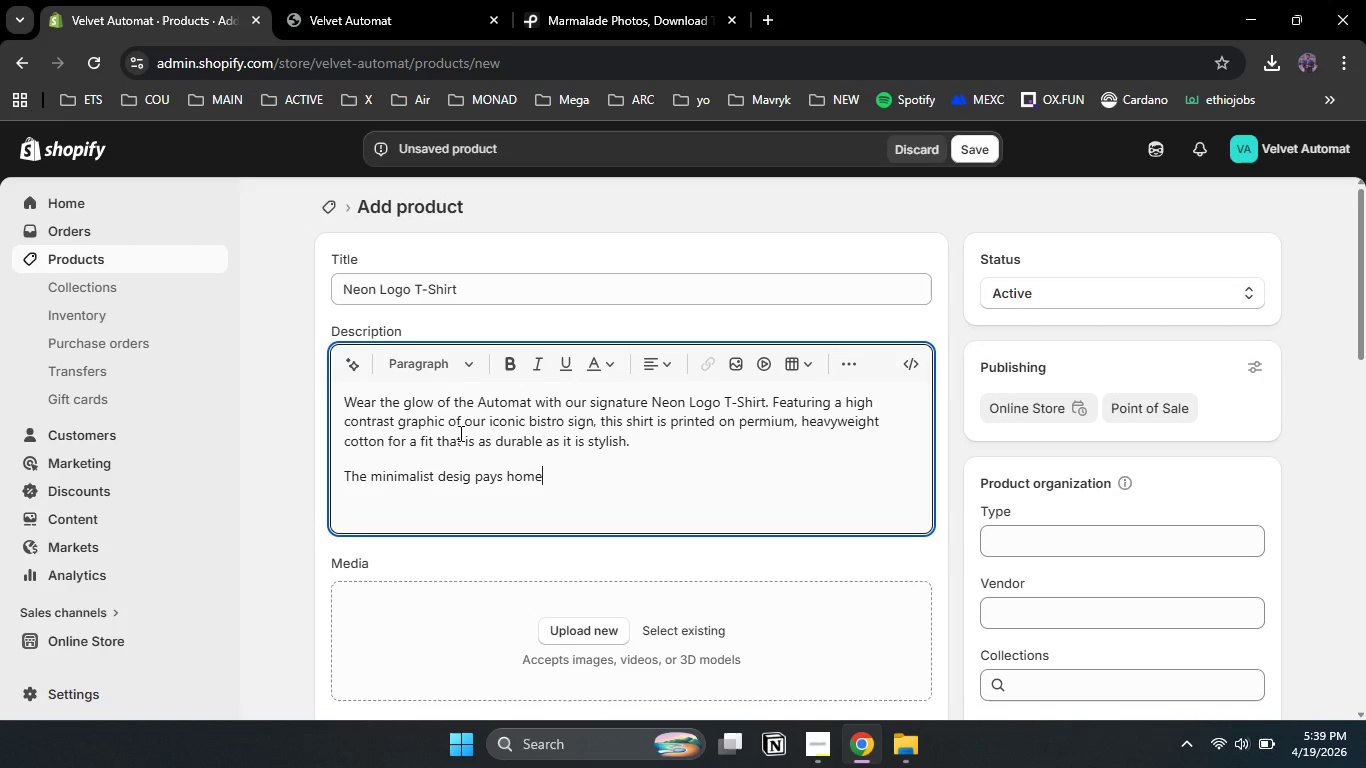 
type(age)
key(Backspace)
key(Backspace)
key(Backspace)
key(Backspace)
type(age to mis)
key(Backspace)
type(d centurt)
key(Backspace)
type(y neon aesthetics while maintain)
 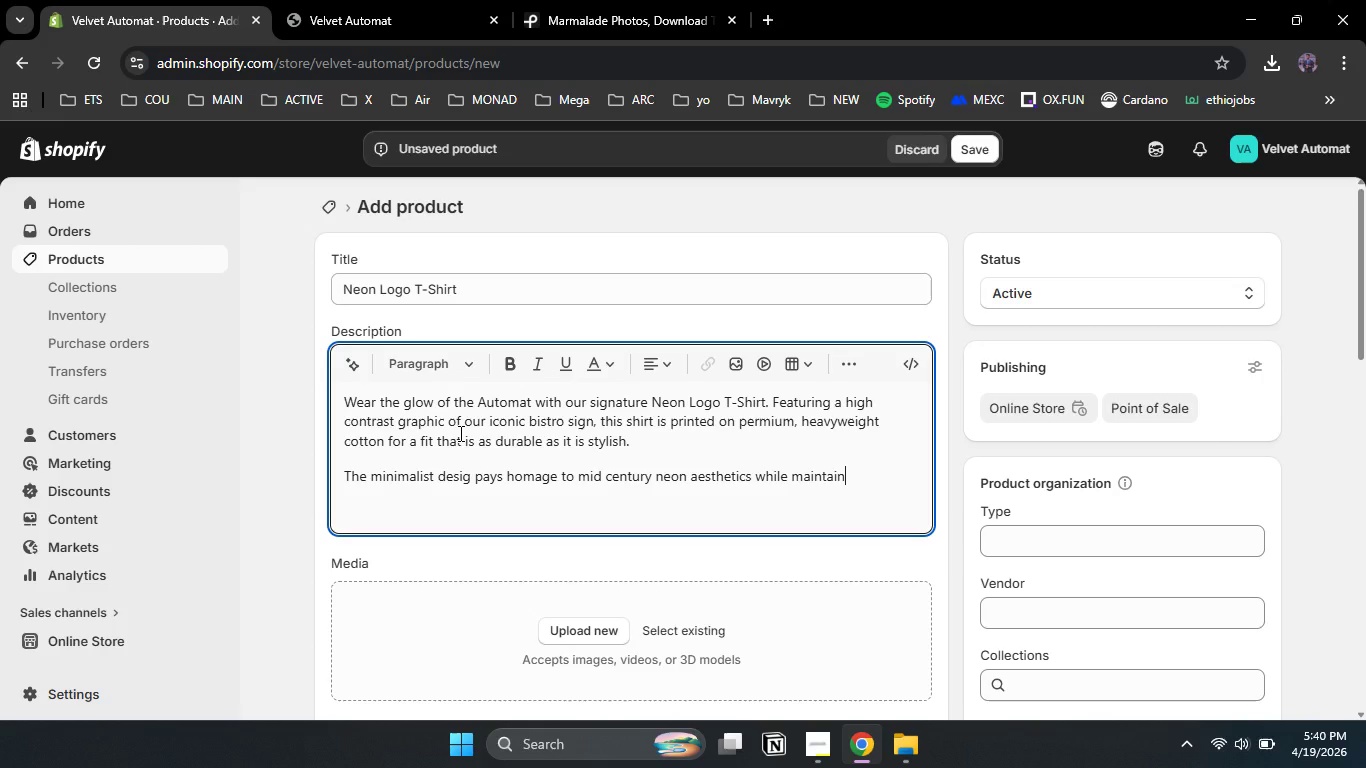 
type(ing a clean modern silhouette. It is pre shurnk an)
key(Backspace)
type(d fr)
key(Backspace)
key(Backspace)
key(Backspace)
key(Backspace)
type(nd feature )
key(Backspace)
type(s a tagless neck labl of )
 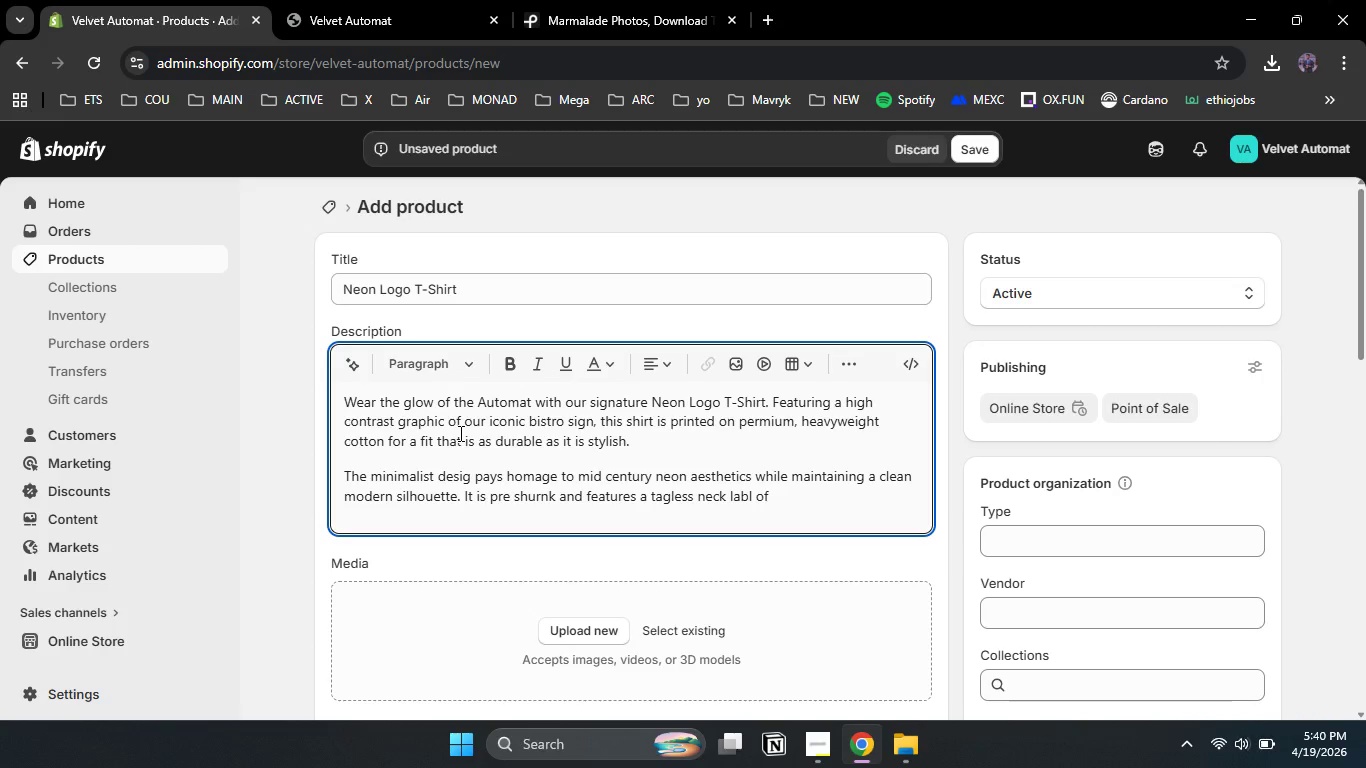 
double_click([746, 496])
 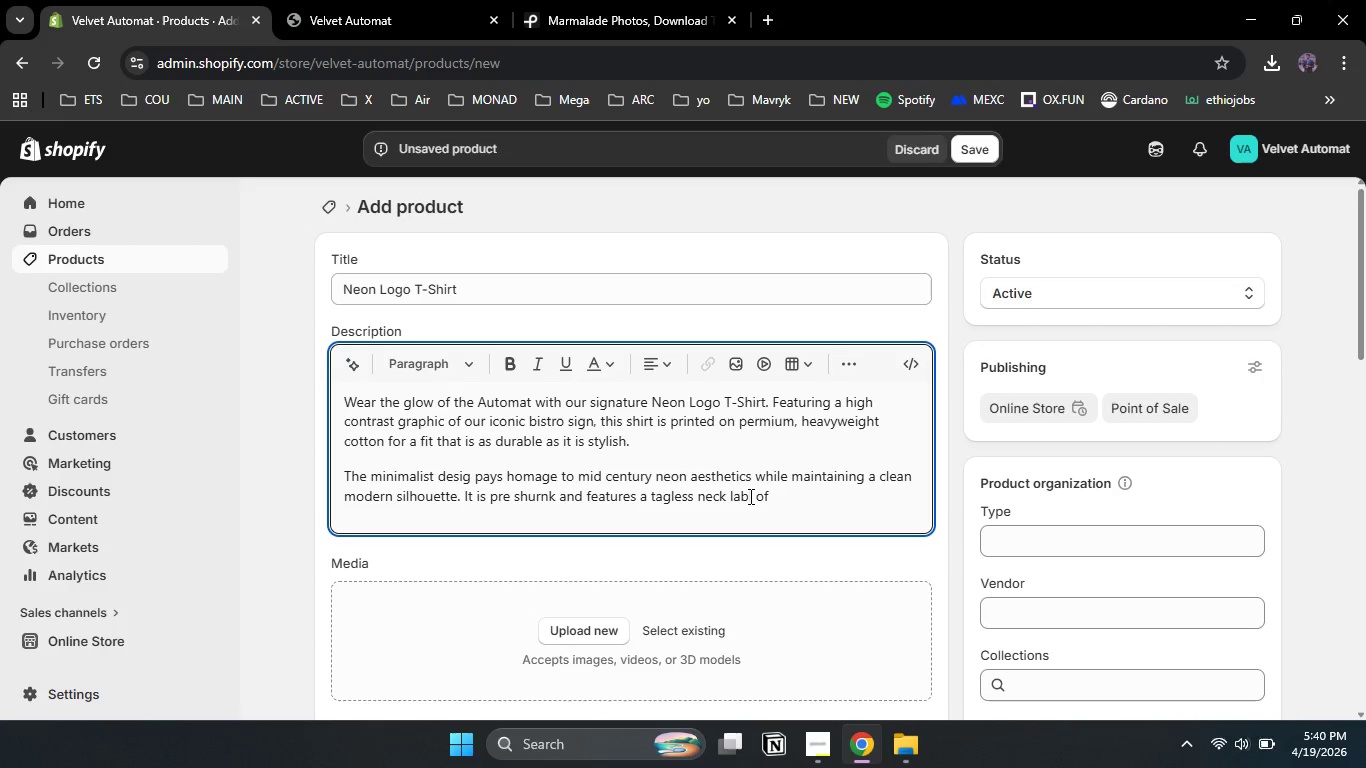 
key(E)
 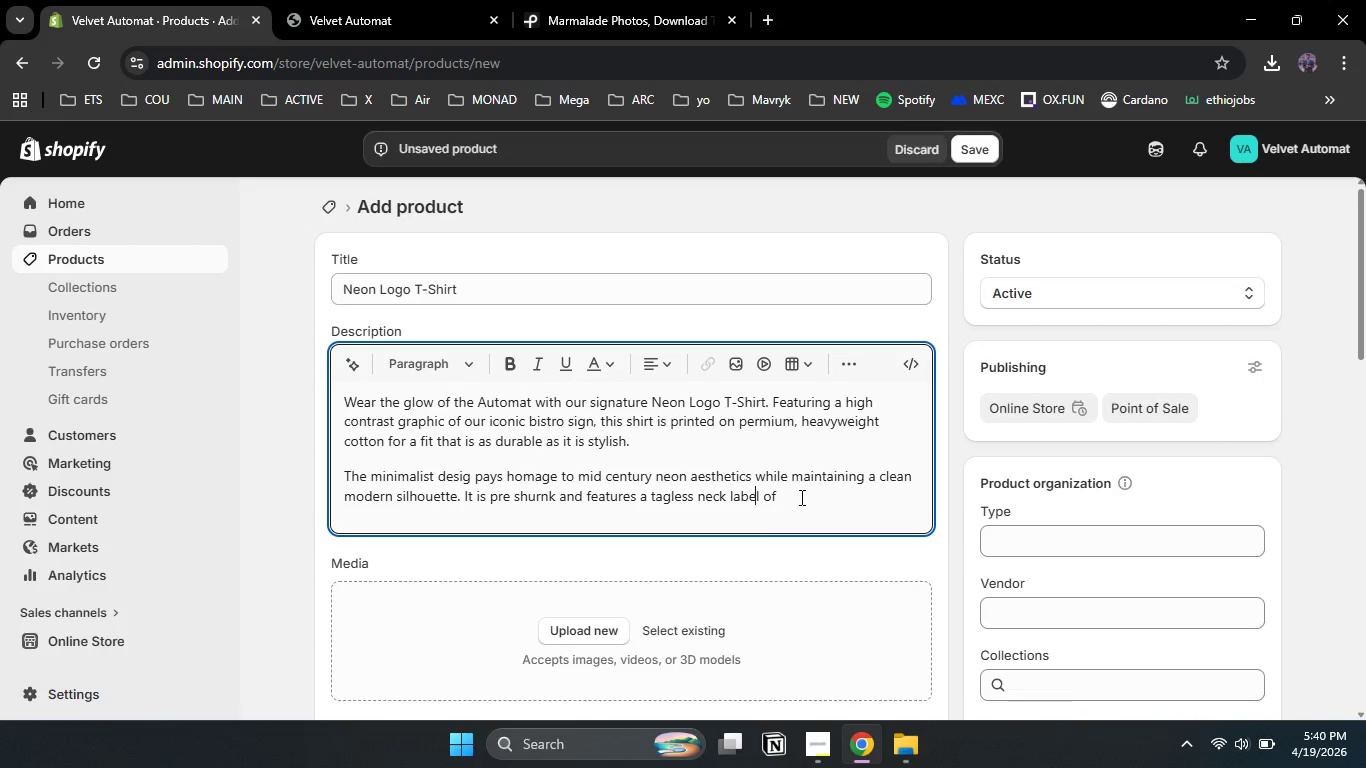 
left_click([800, 497])
 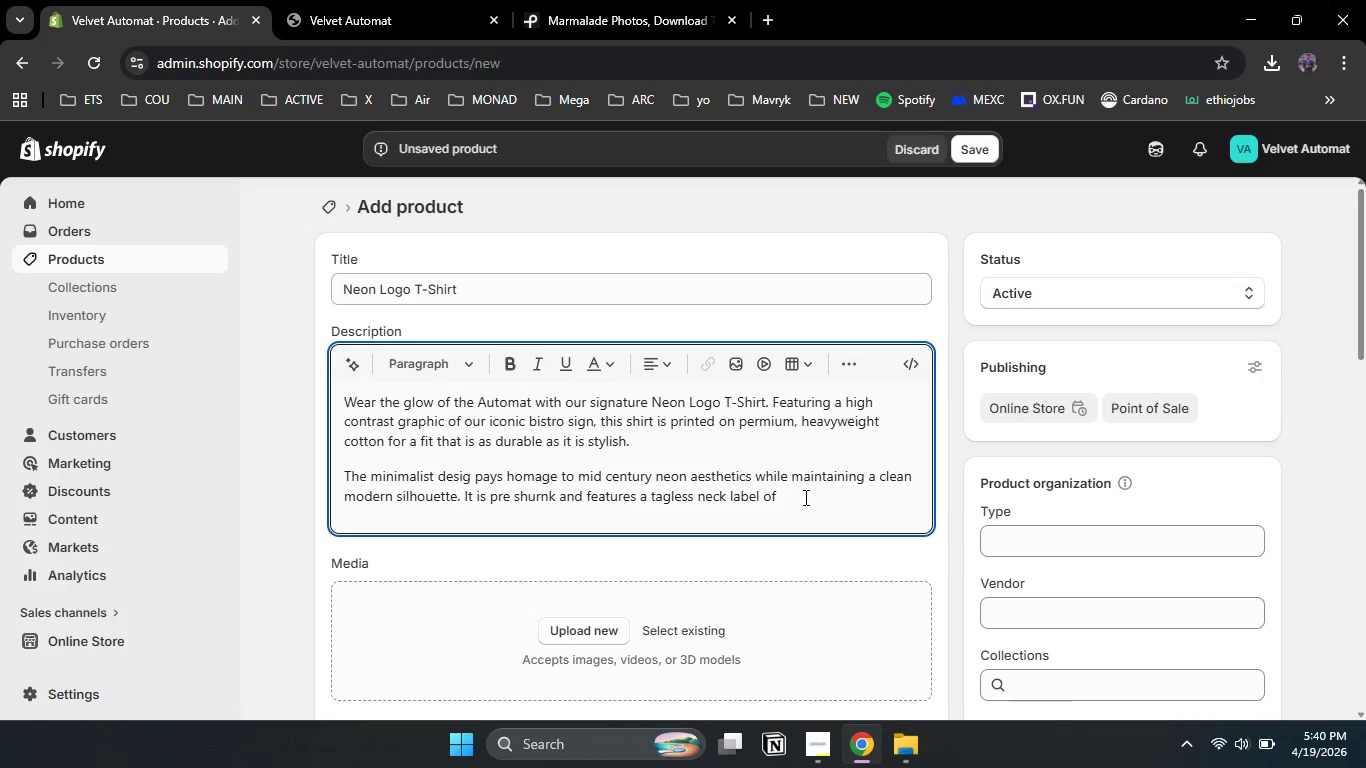 
key(Backspace)
key(Backspace)
key(Backspace)
type(for maximum comfort during your daily adventu)
key(Backspace)
type(ures.)
 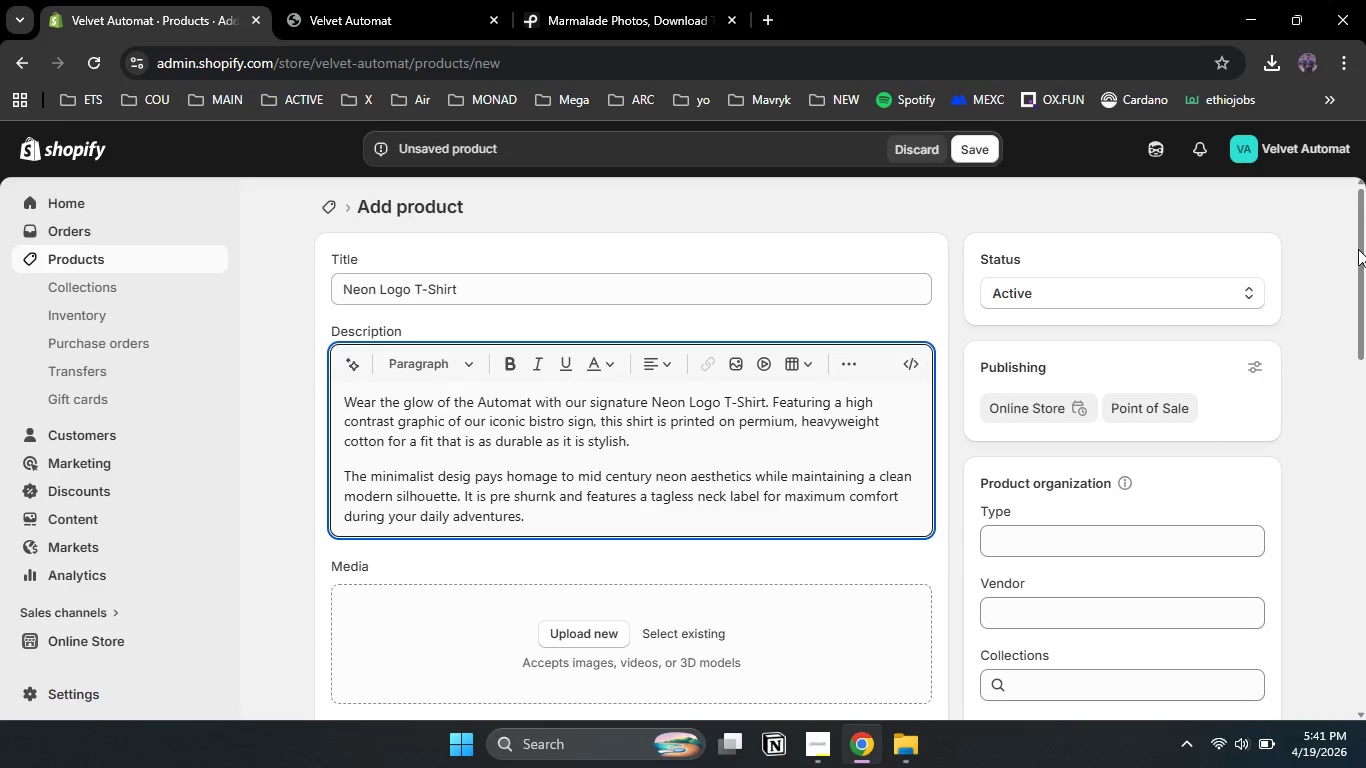 
left_click_drag(start_coordinate=[1361, 266], to_coordinate=[1364, 341])
 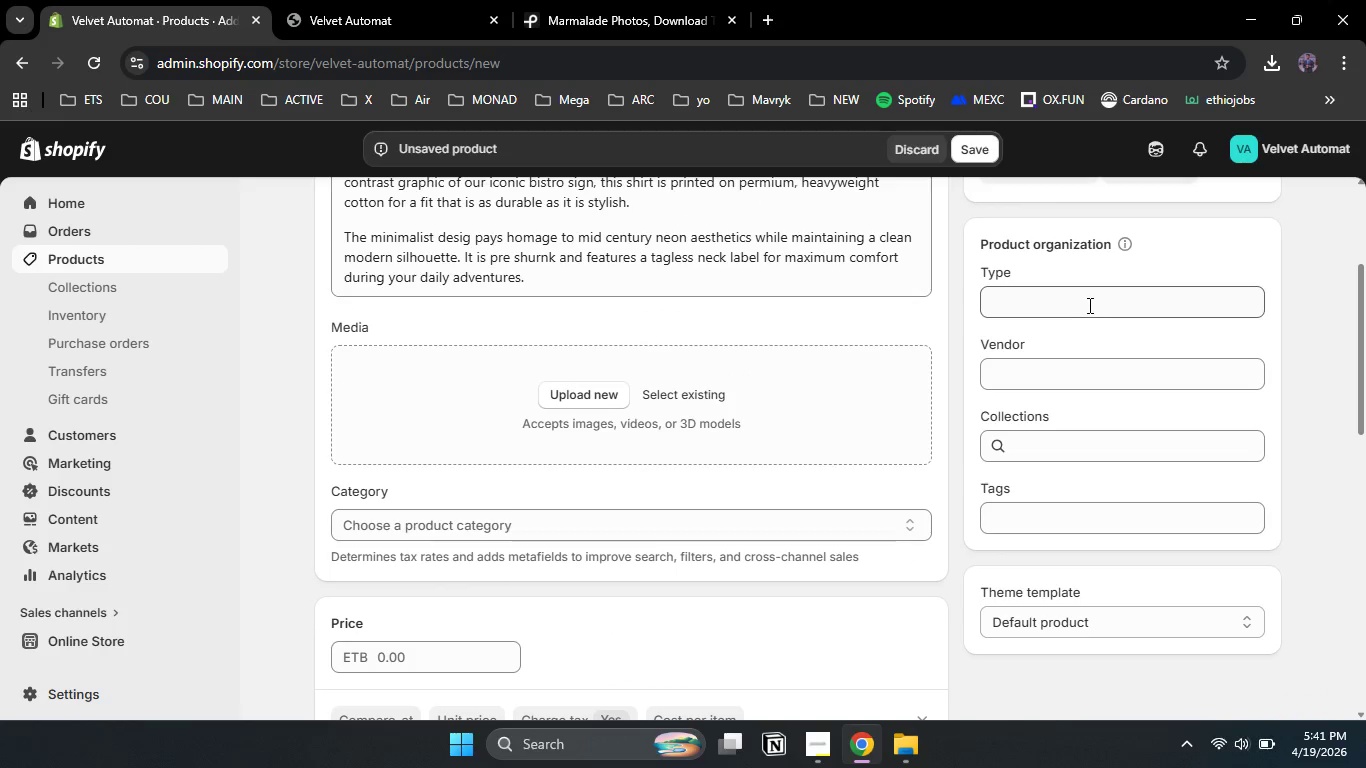 
left_click([1084, 305])
 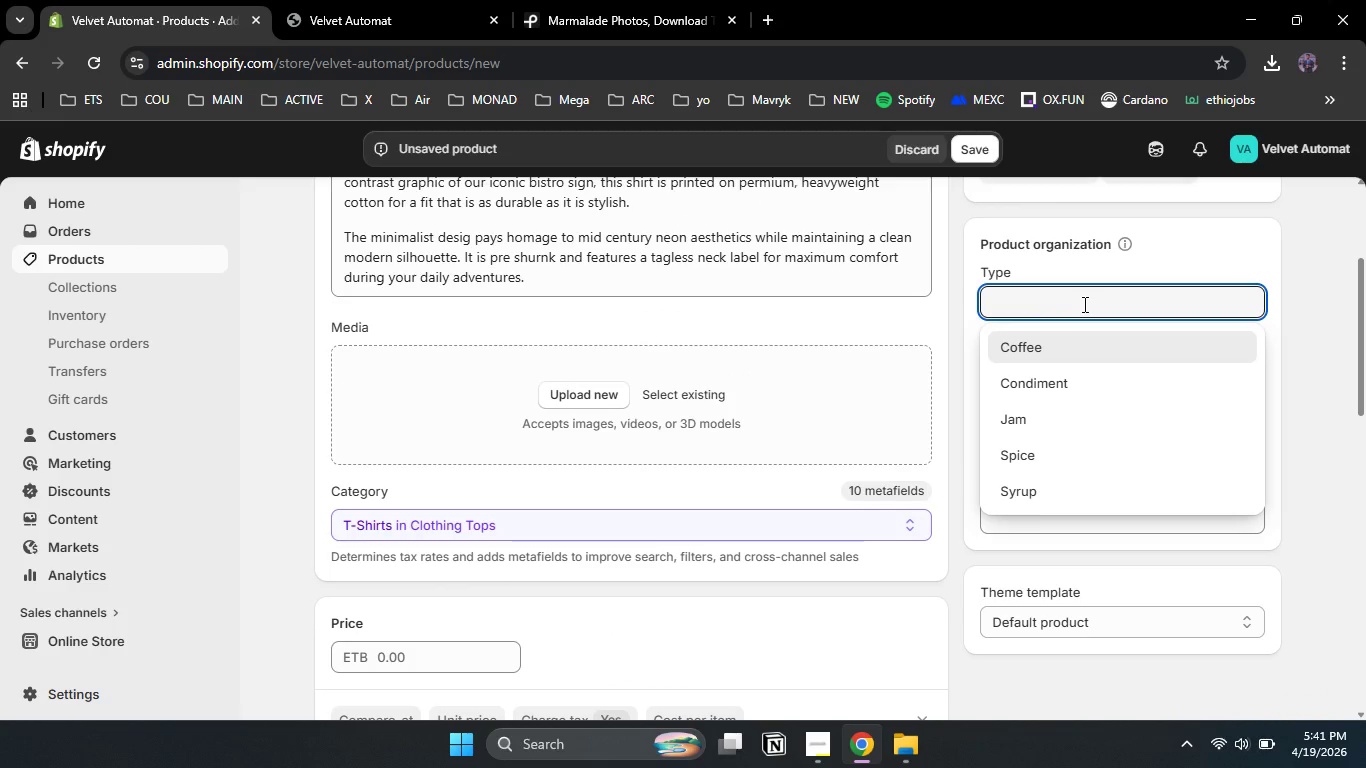 
hold_key(key=ShiftLeft, duration=0.47)
 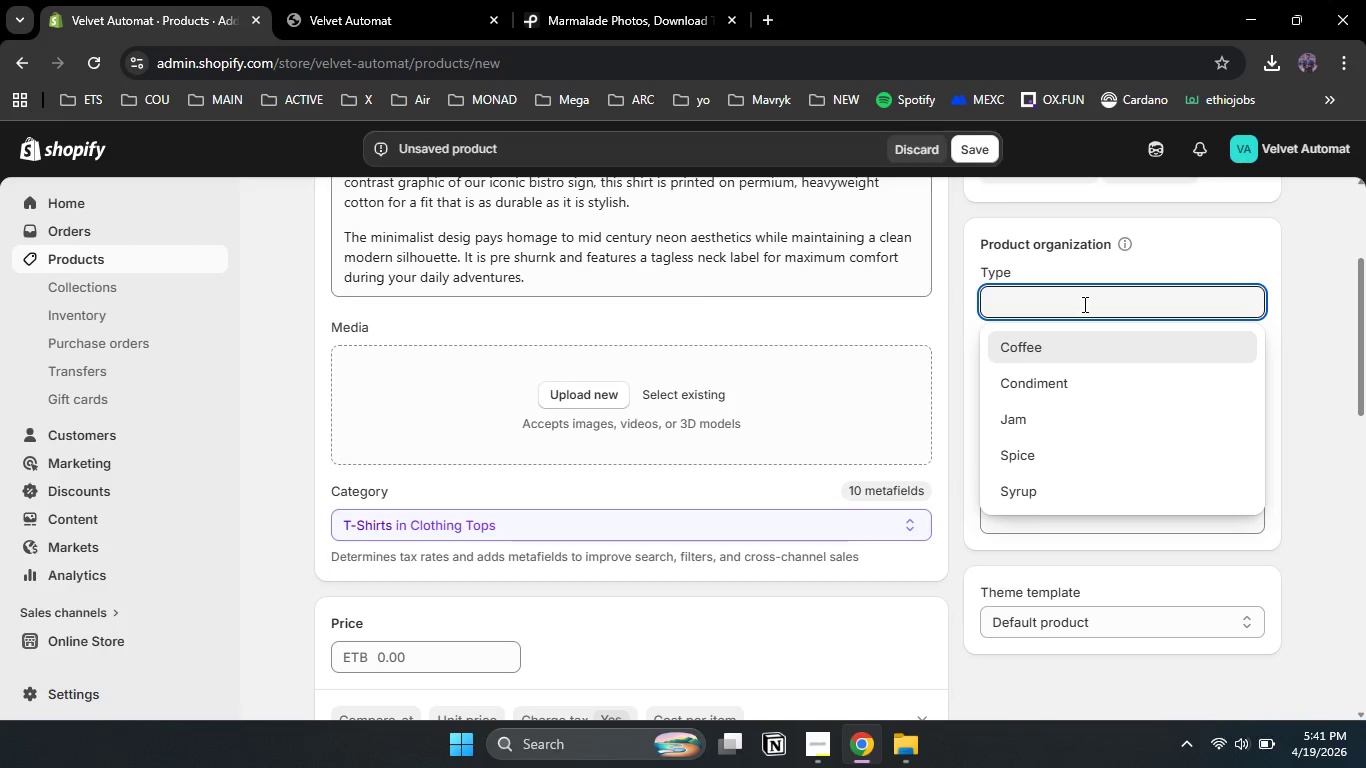 
type(Ap[)
key(Backspace)
type(parel)
 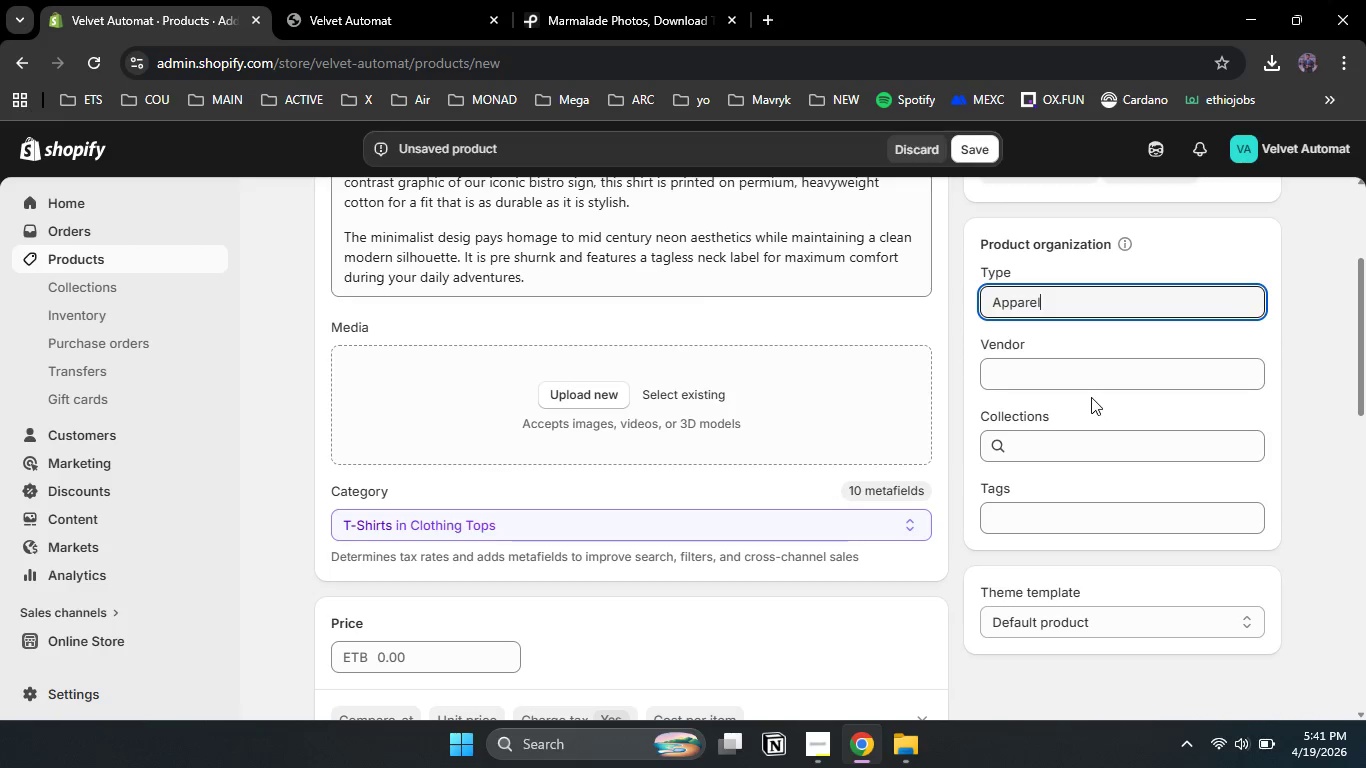 
left_click([1065, 369])
 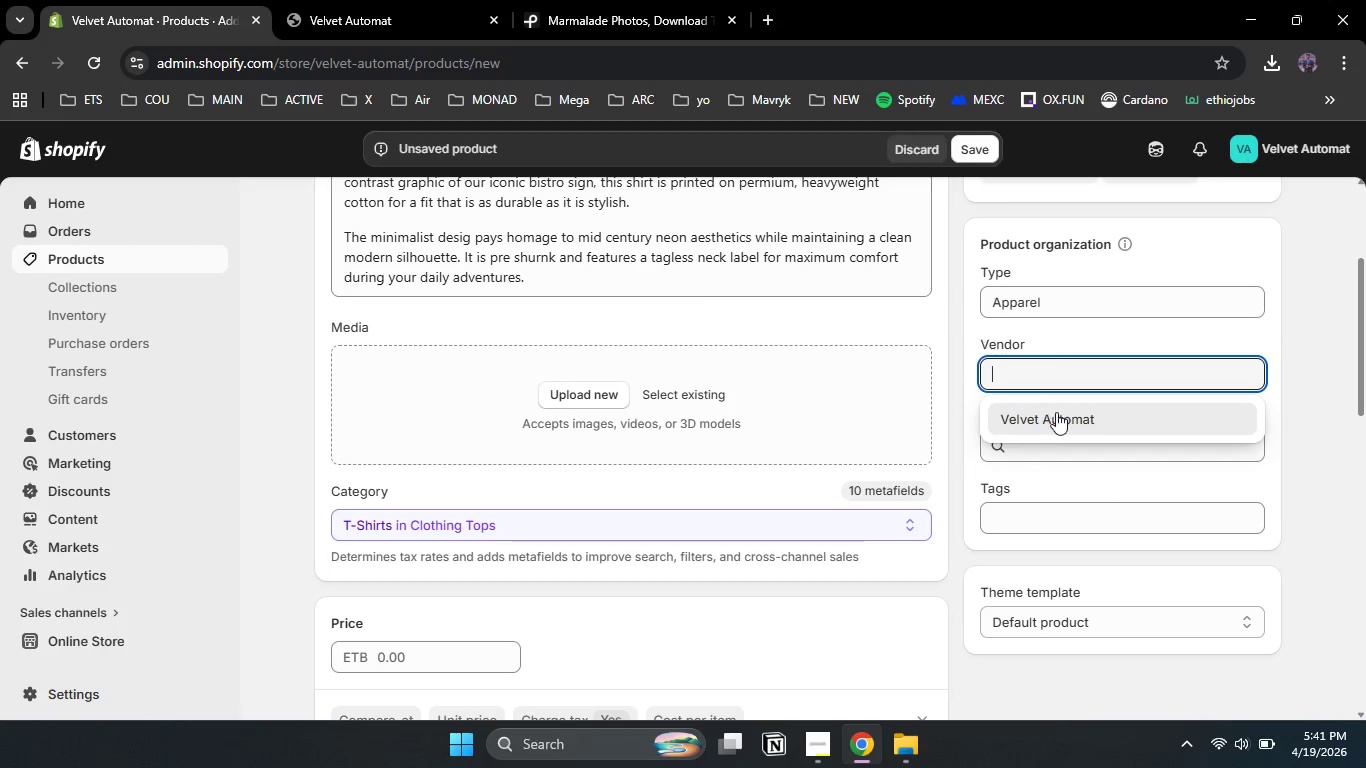 
left_click([1050, 419])
 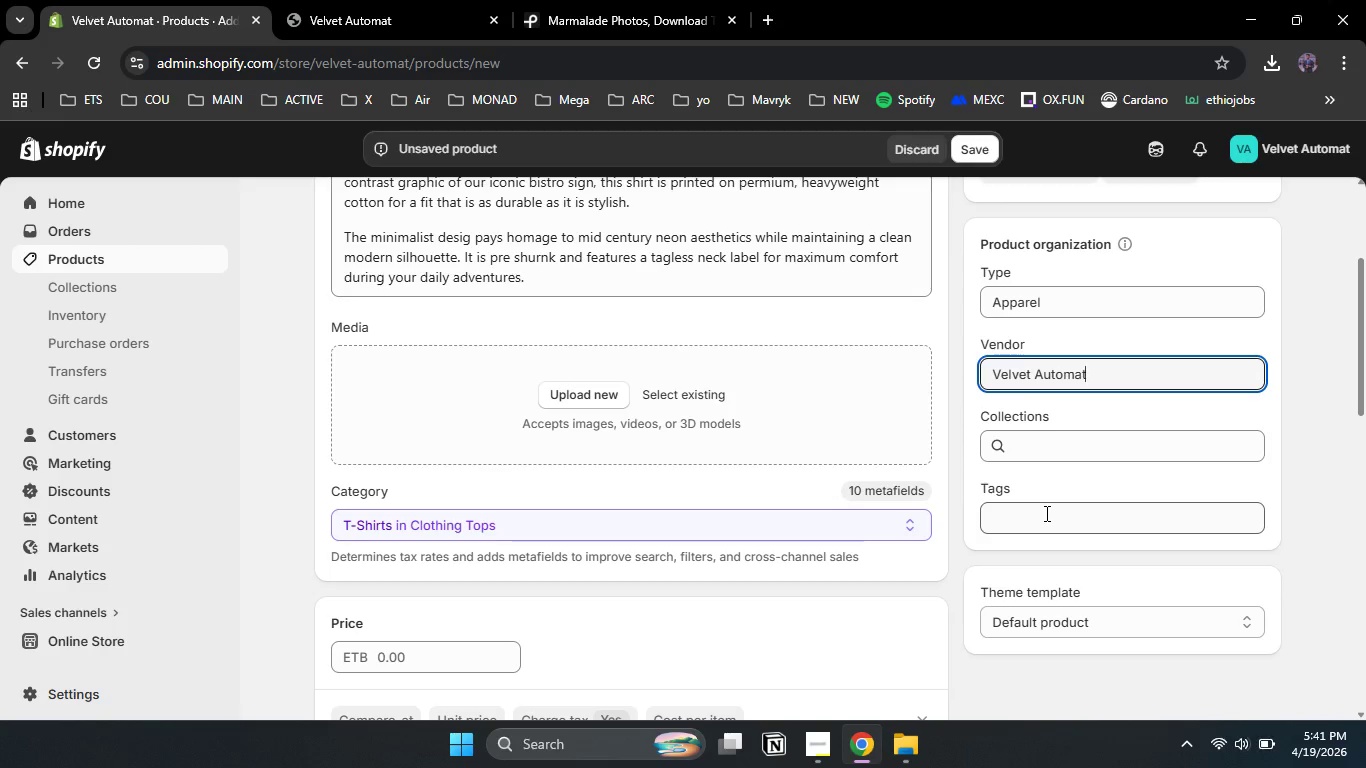 
left_click([1045, 513])
 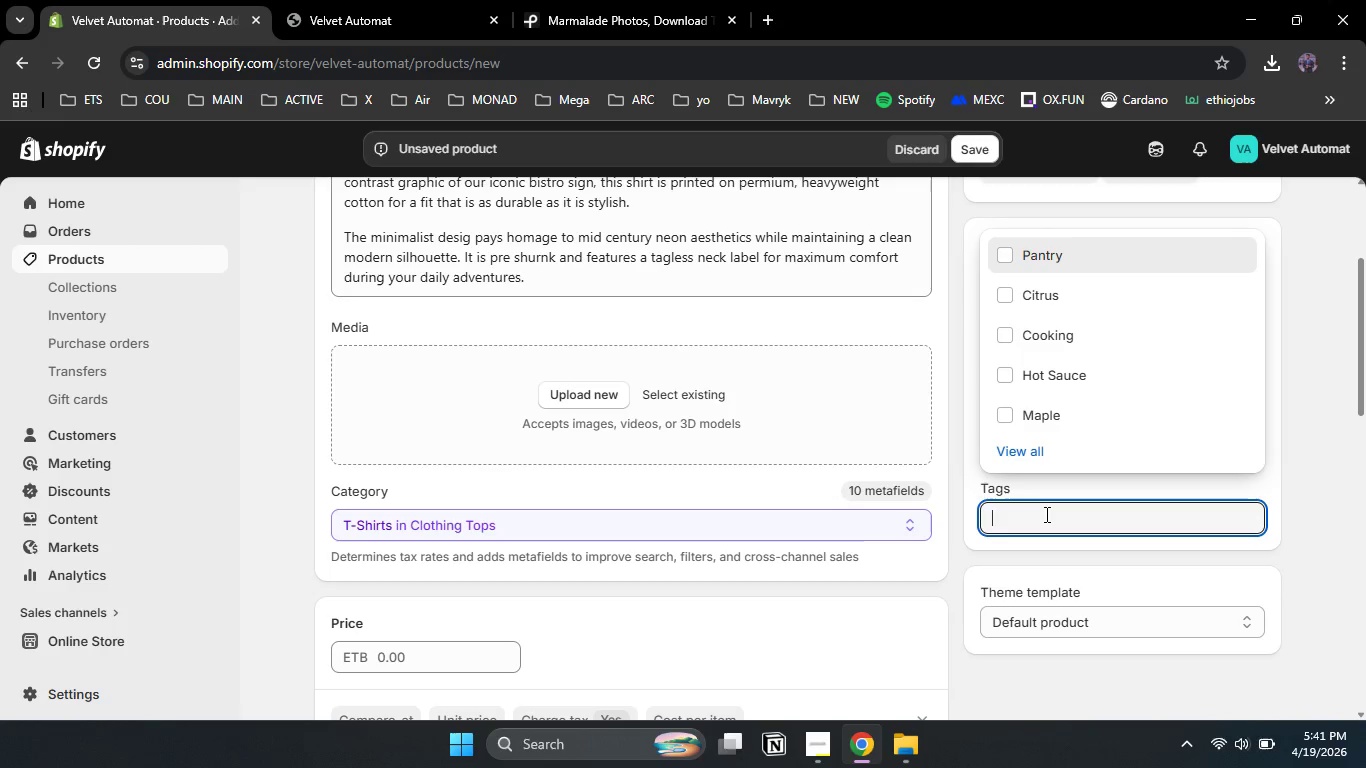 
type(Mea)
key(Backspace)
type(rch)
 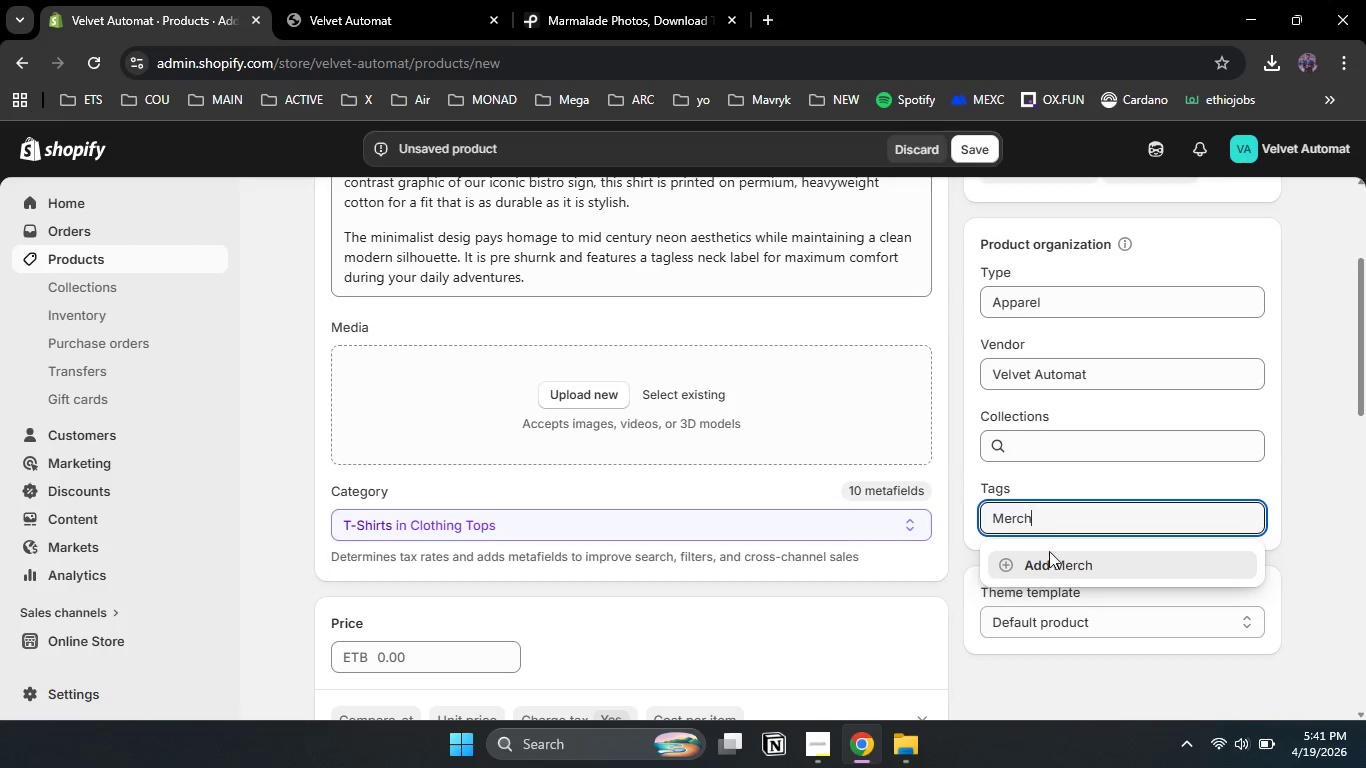 
left_click([1053, 555])
 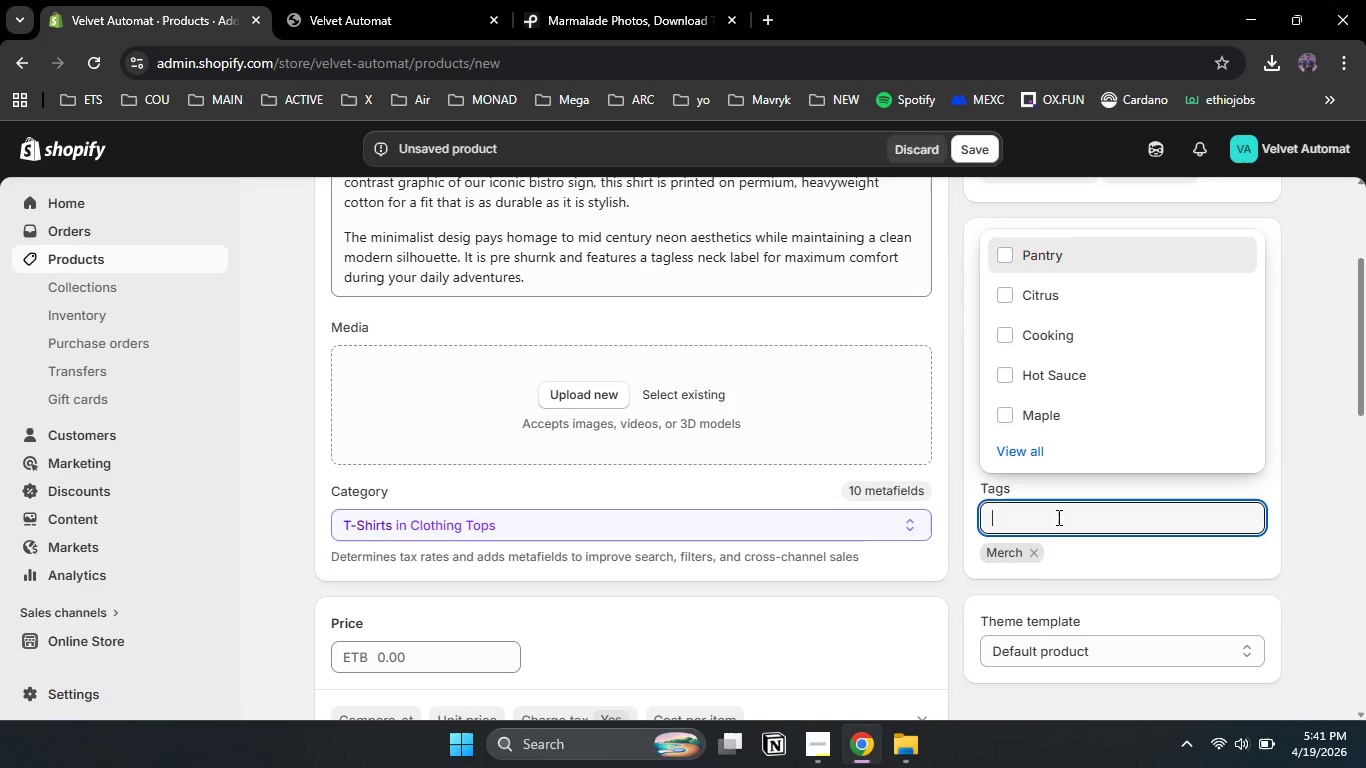 
left_click([1057, 515])
 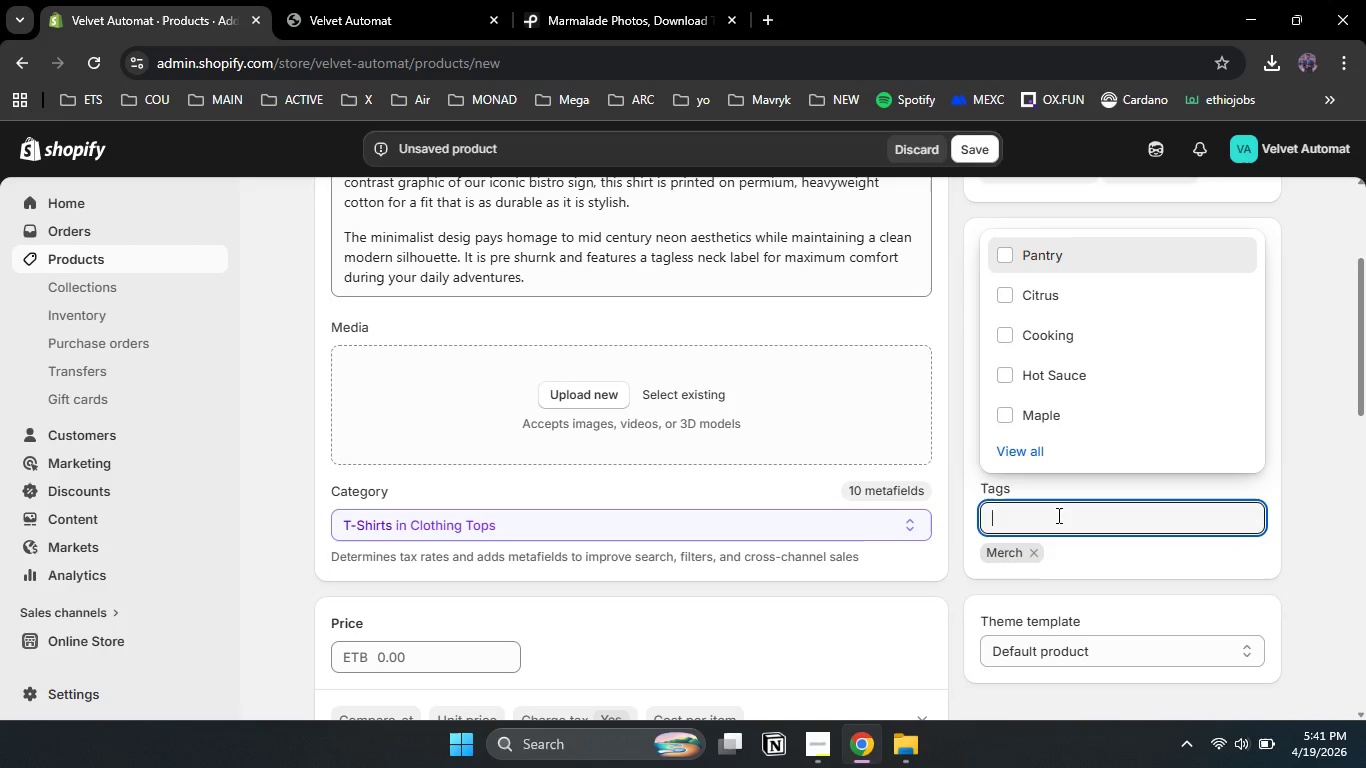 
type(Neon)
 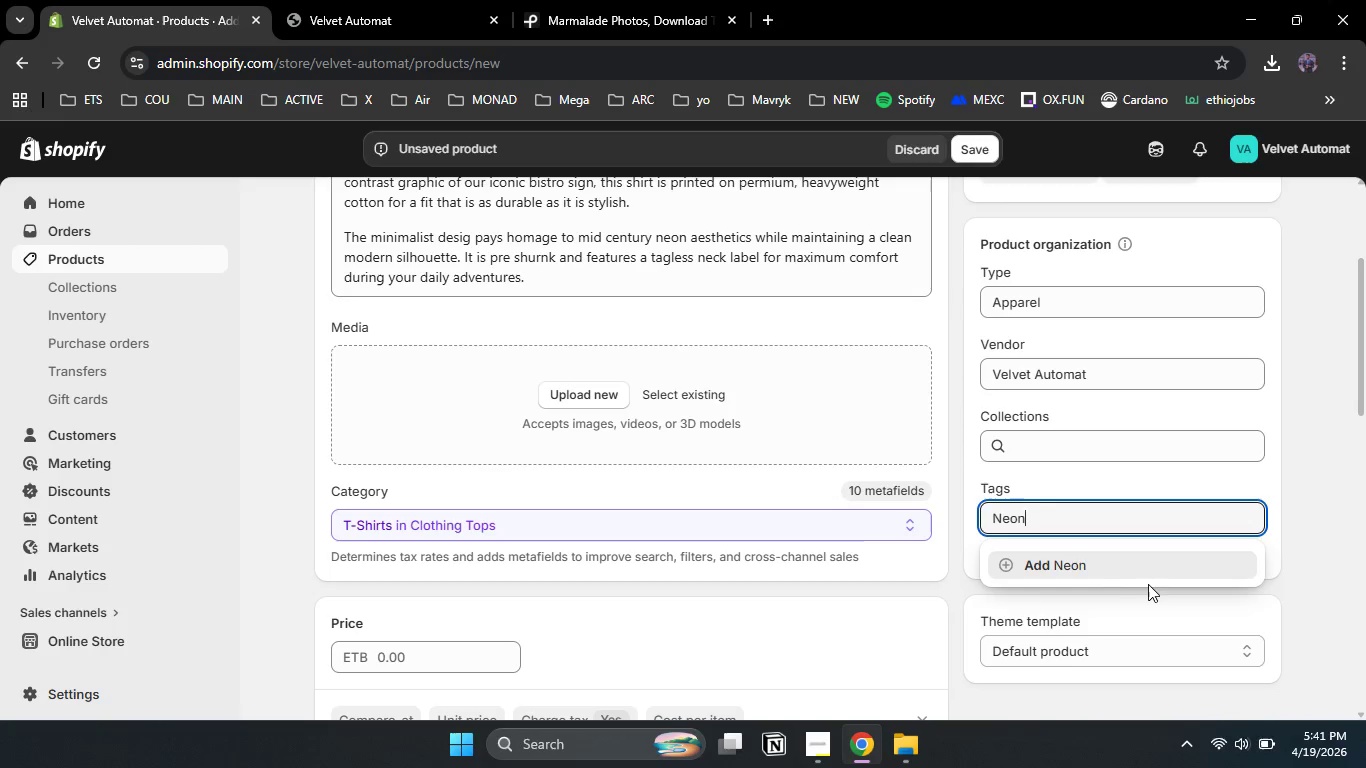 
left_click([1108, 570])
 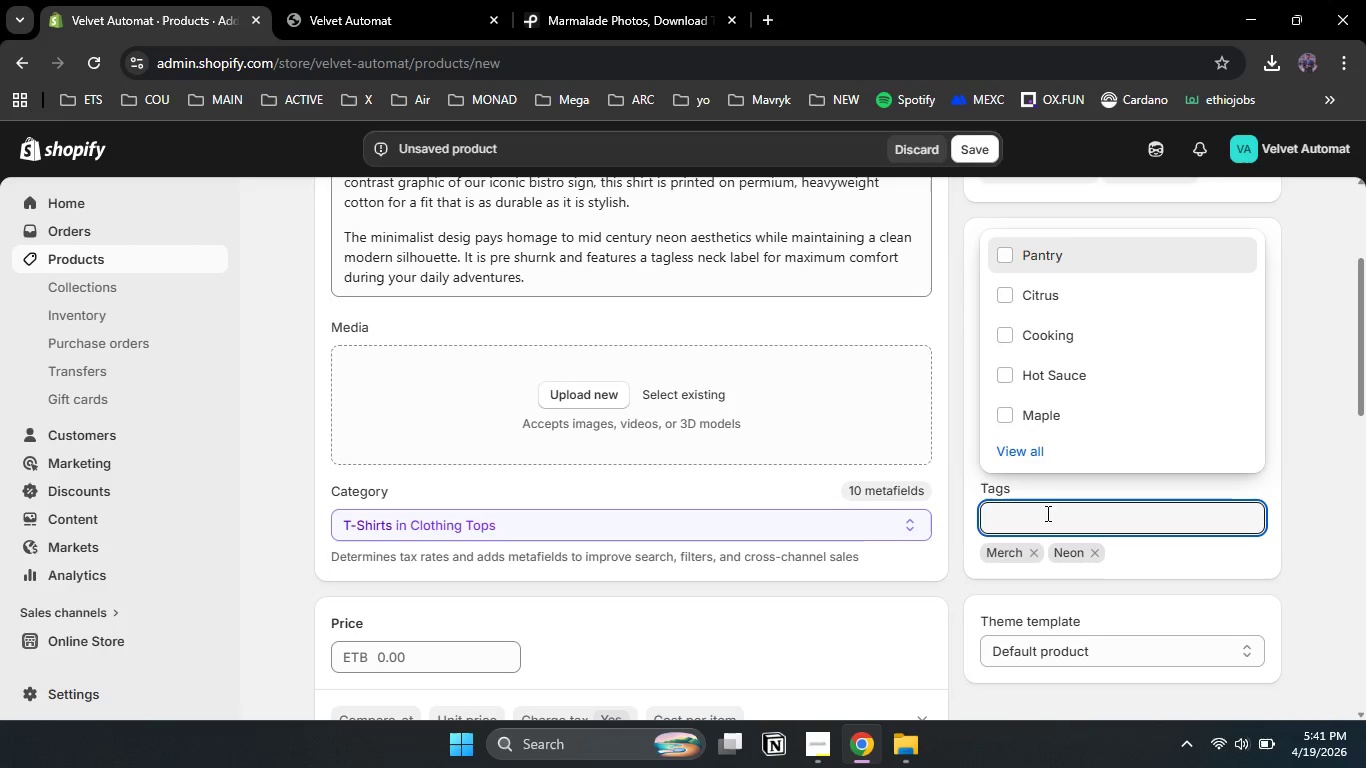 
type(Clothing)
 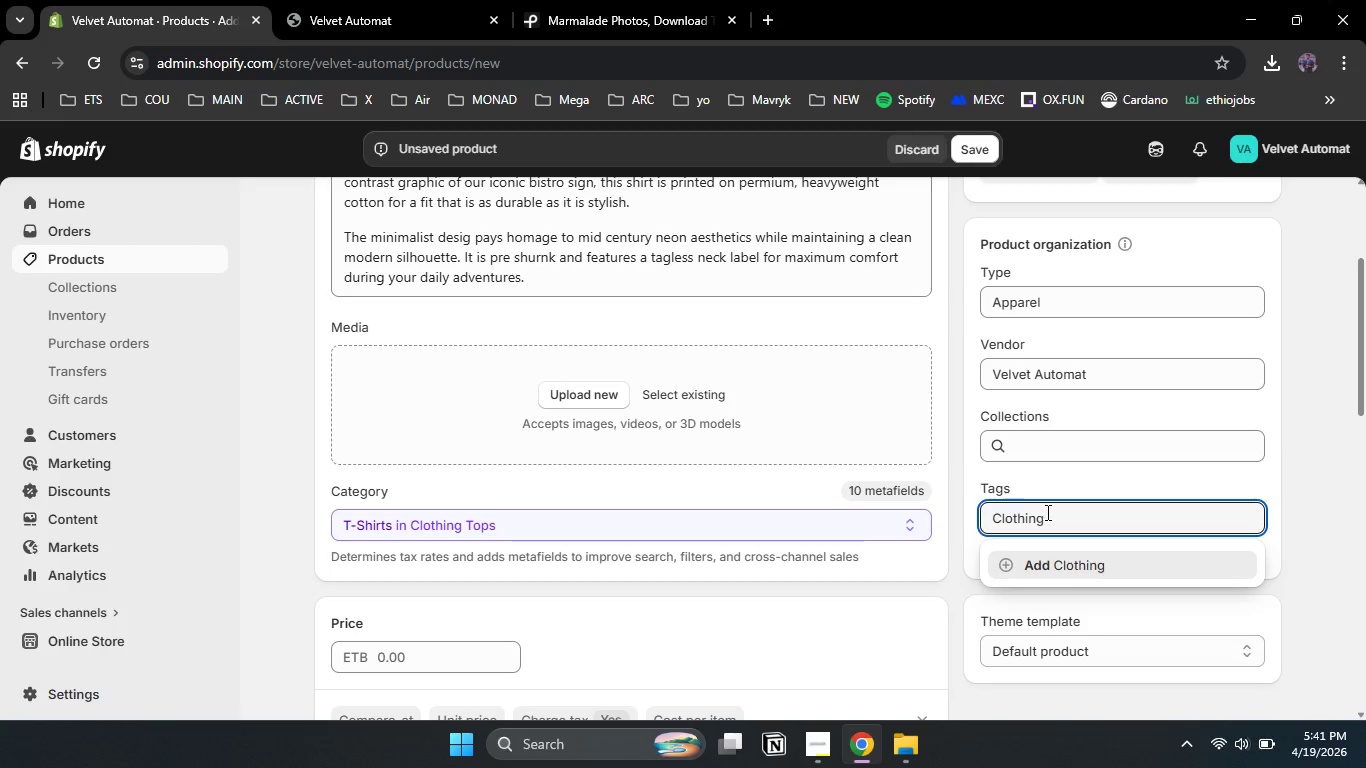 
left_click([1057, 566])
 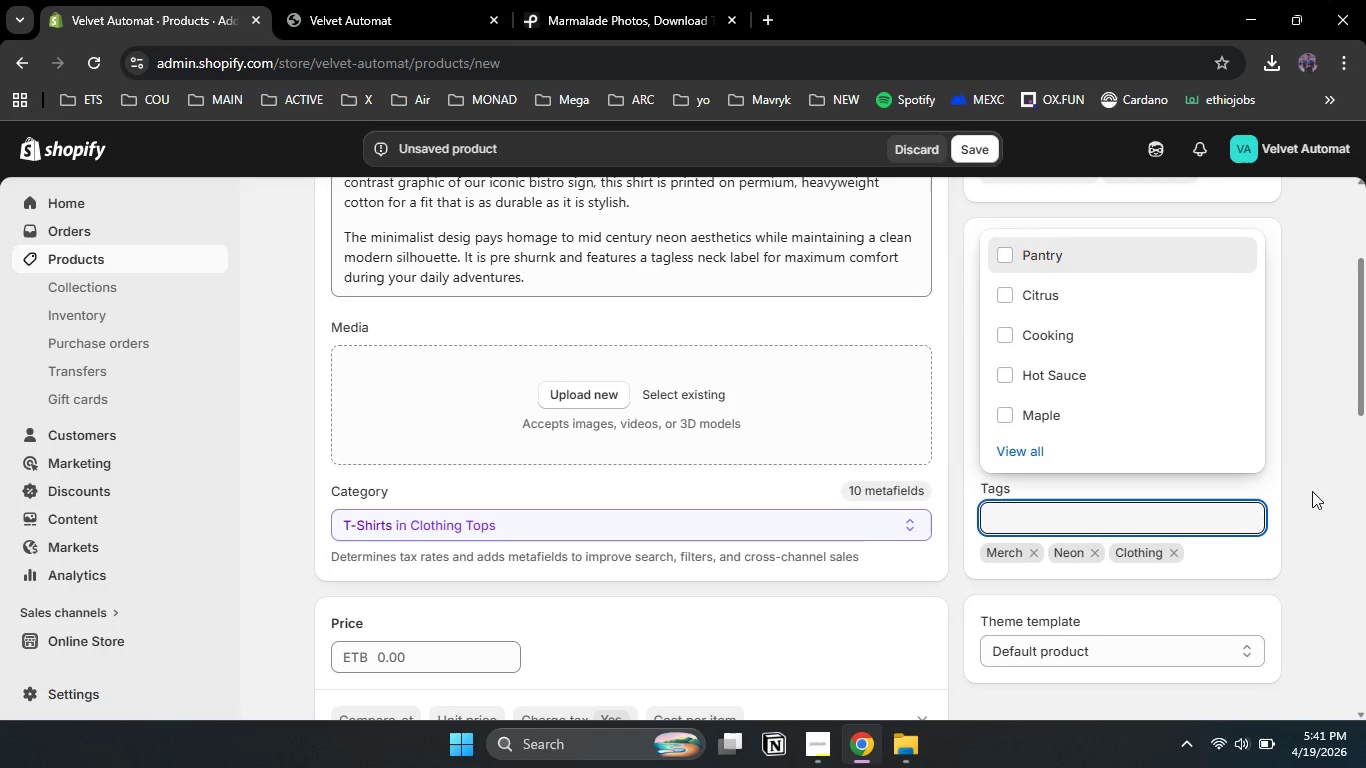 
left_click([1327, 490])
 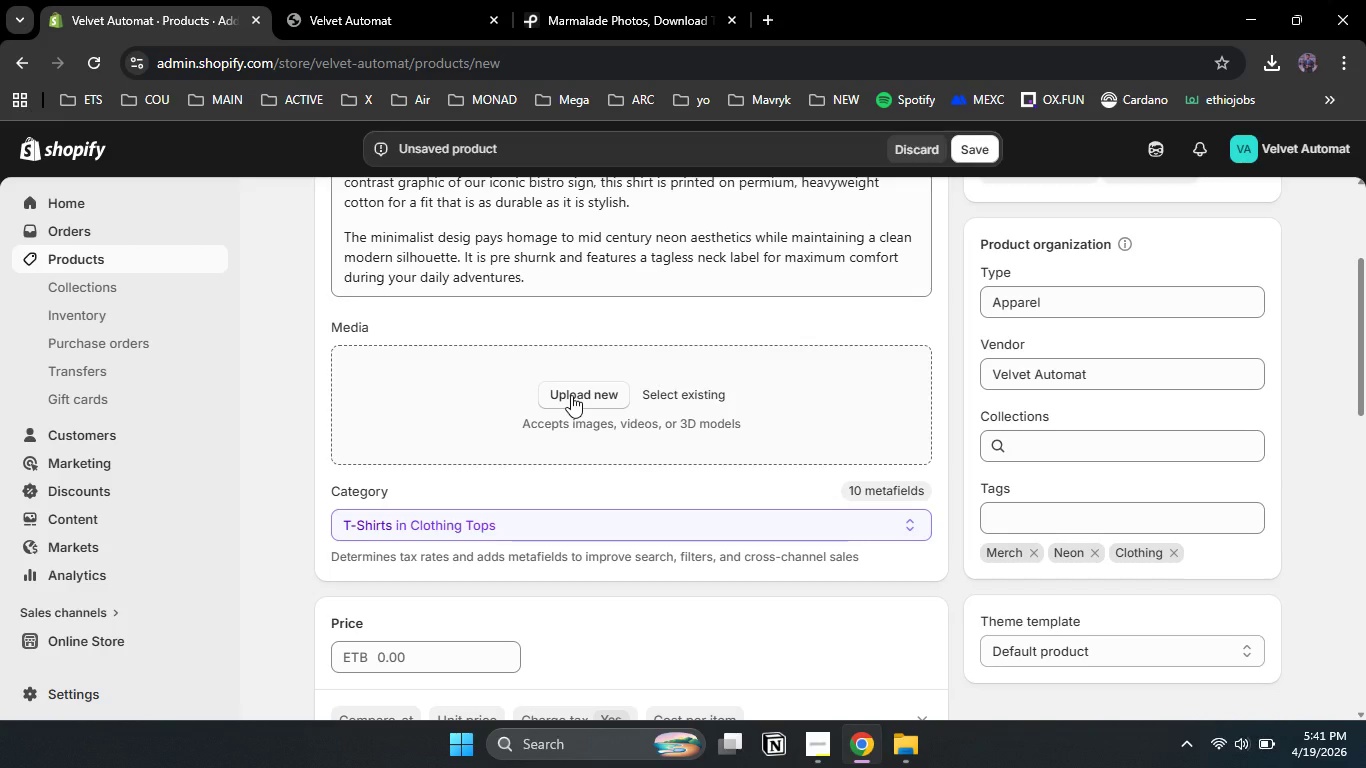 
left_click([571, 395])
 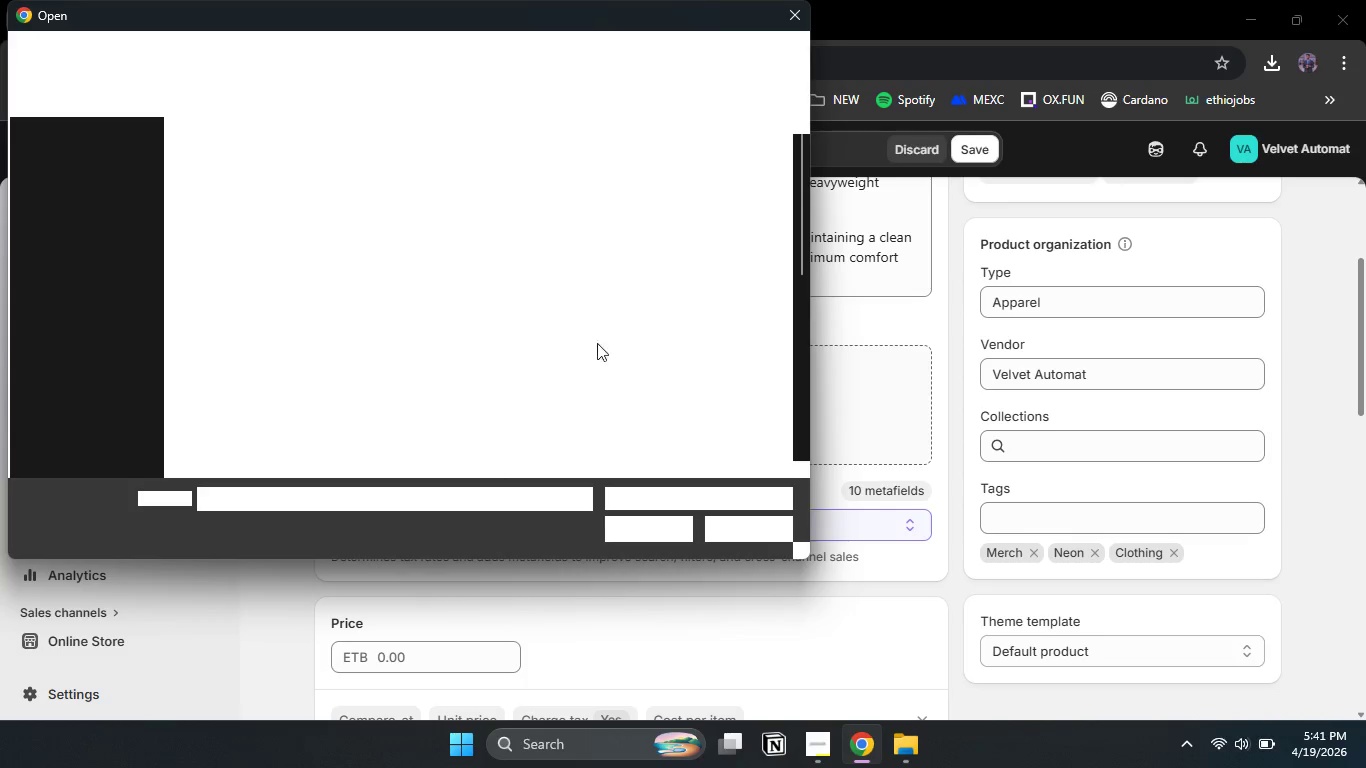 
wait(7.44)
 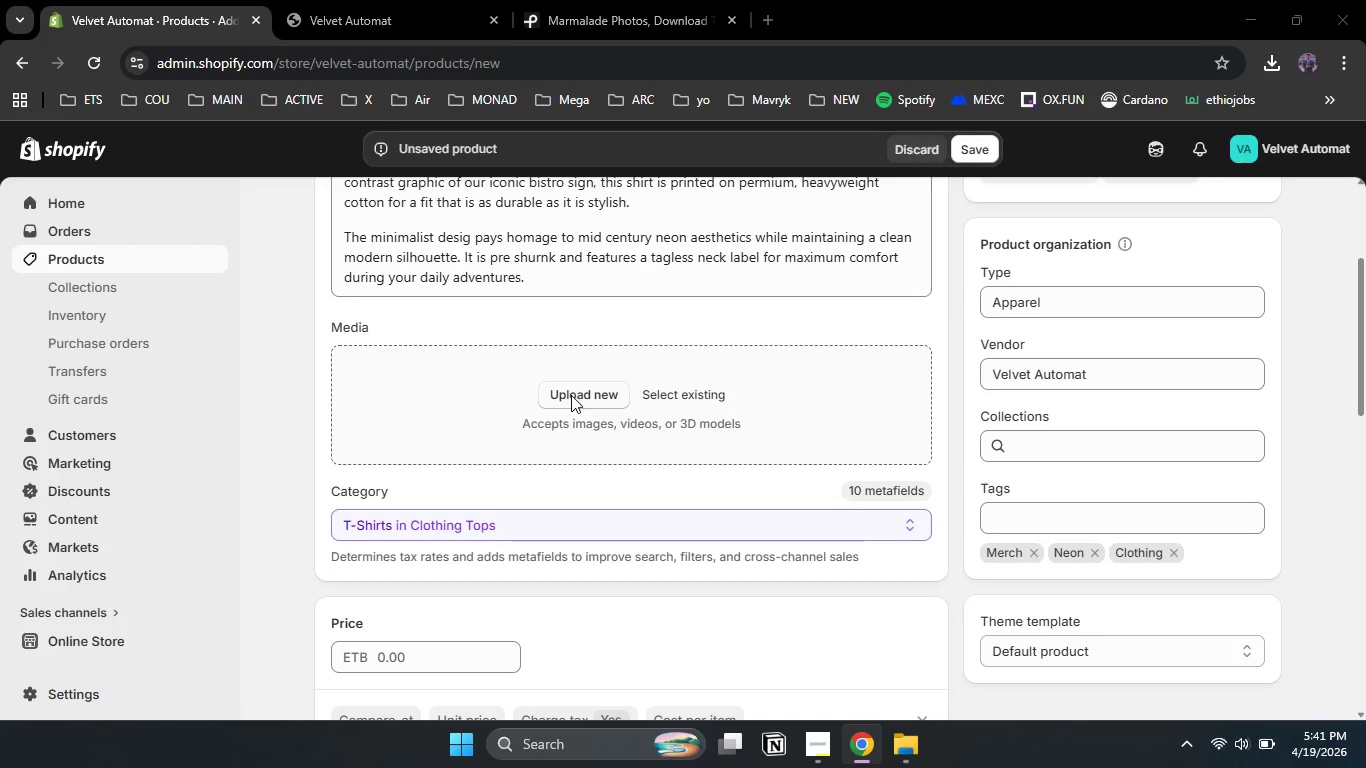 
left_click_drag(start_coordinate=[801, 234], to_coordinate=[813, 363])
 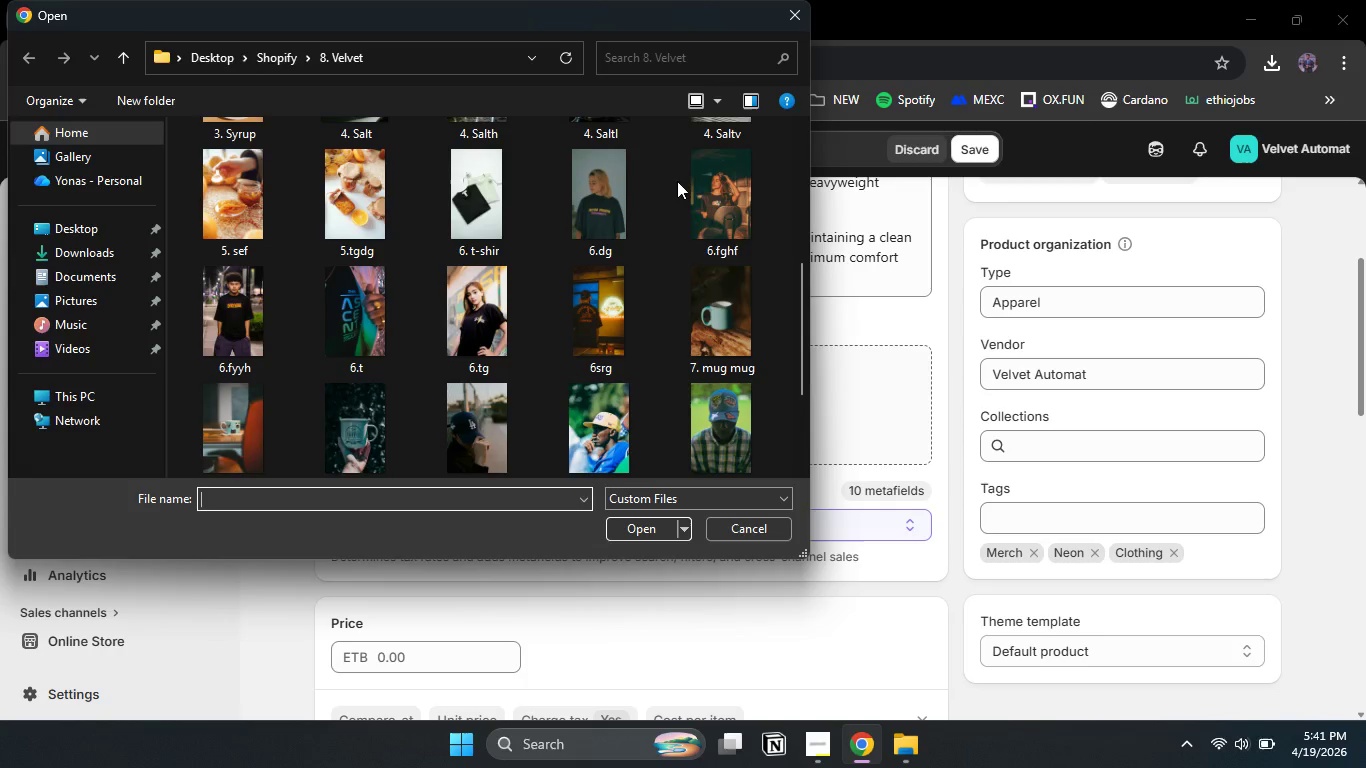 
left_click([703, 191])
 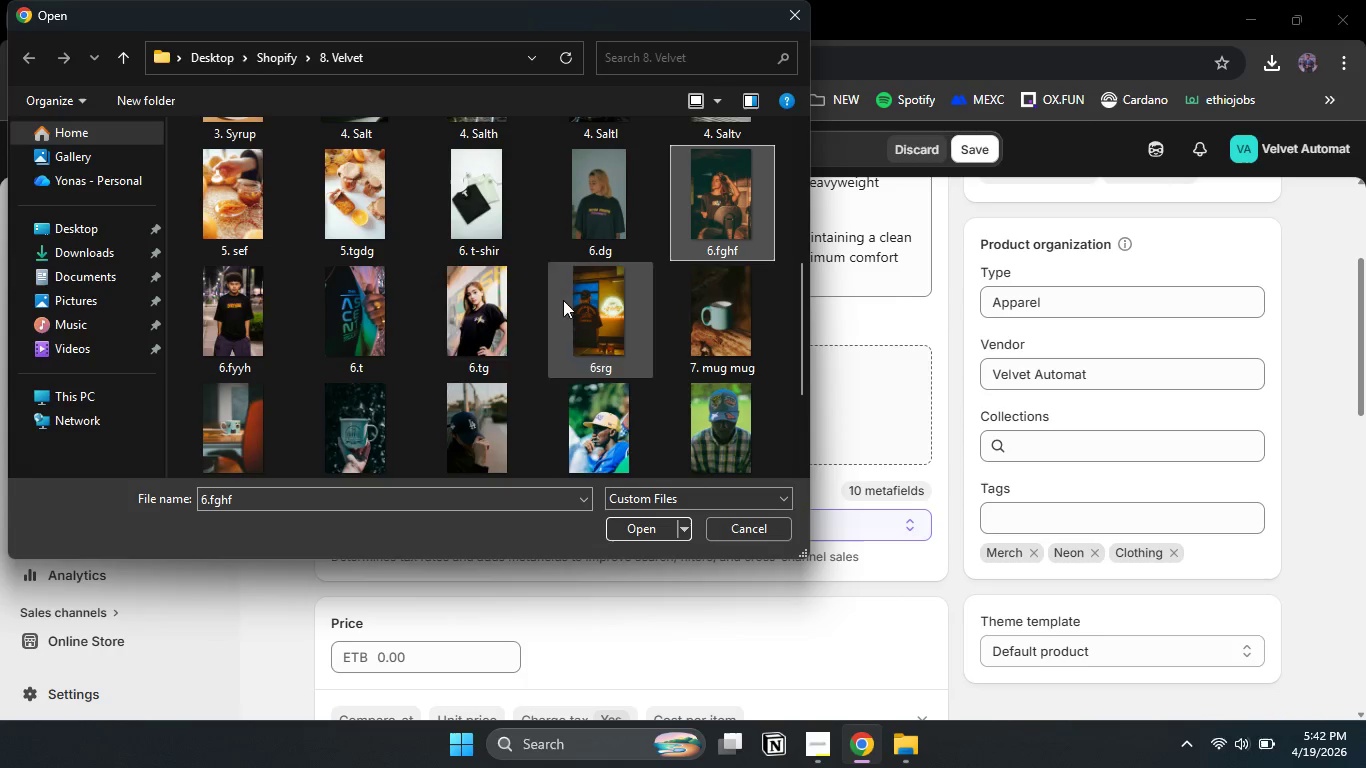 
hold_key(key=ControlLeft, duration=1.51)
left_click([380, 348])
 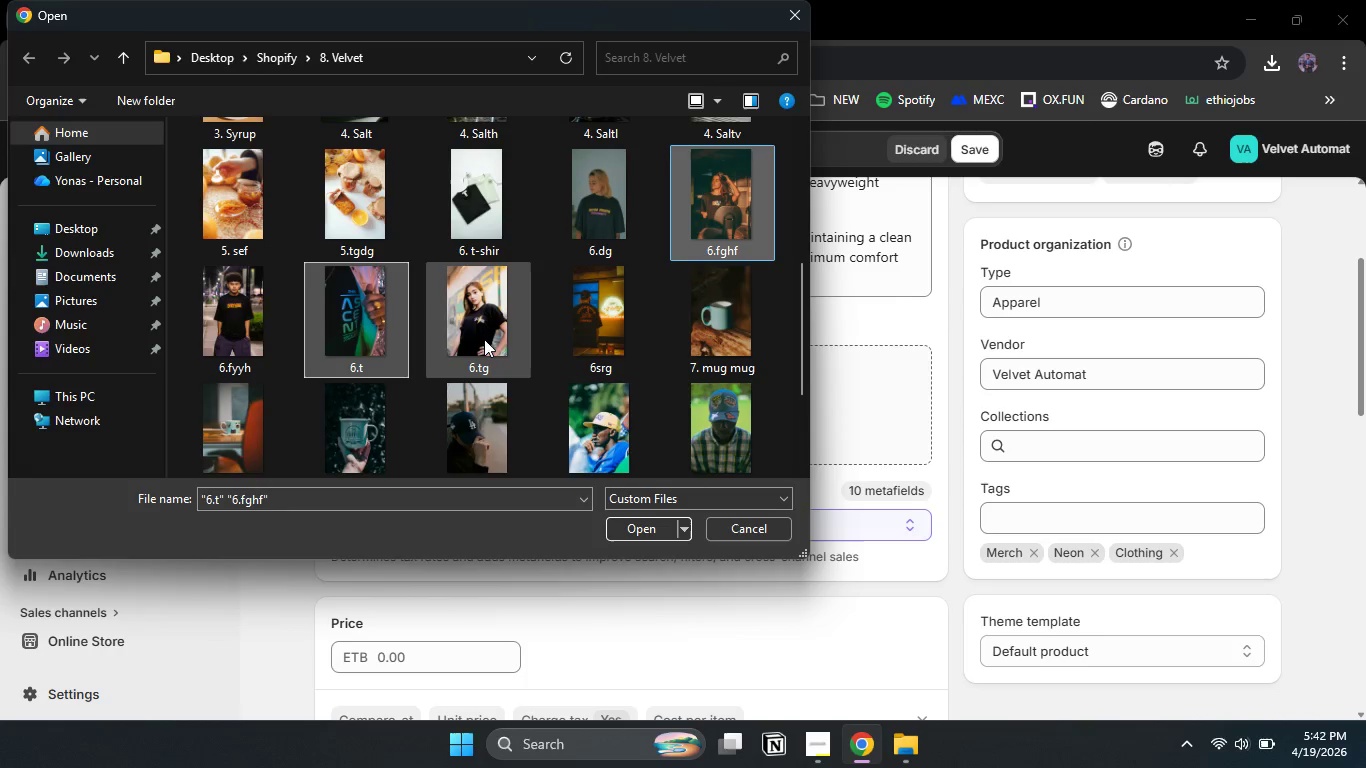 
hold_key(key=ControlLeft, duration=1.28)
left_click([594, 222])
 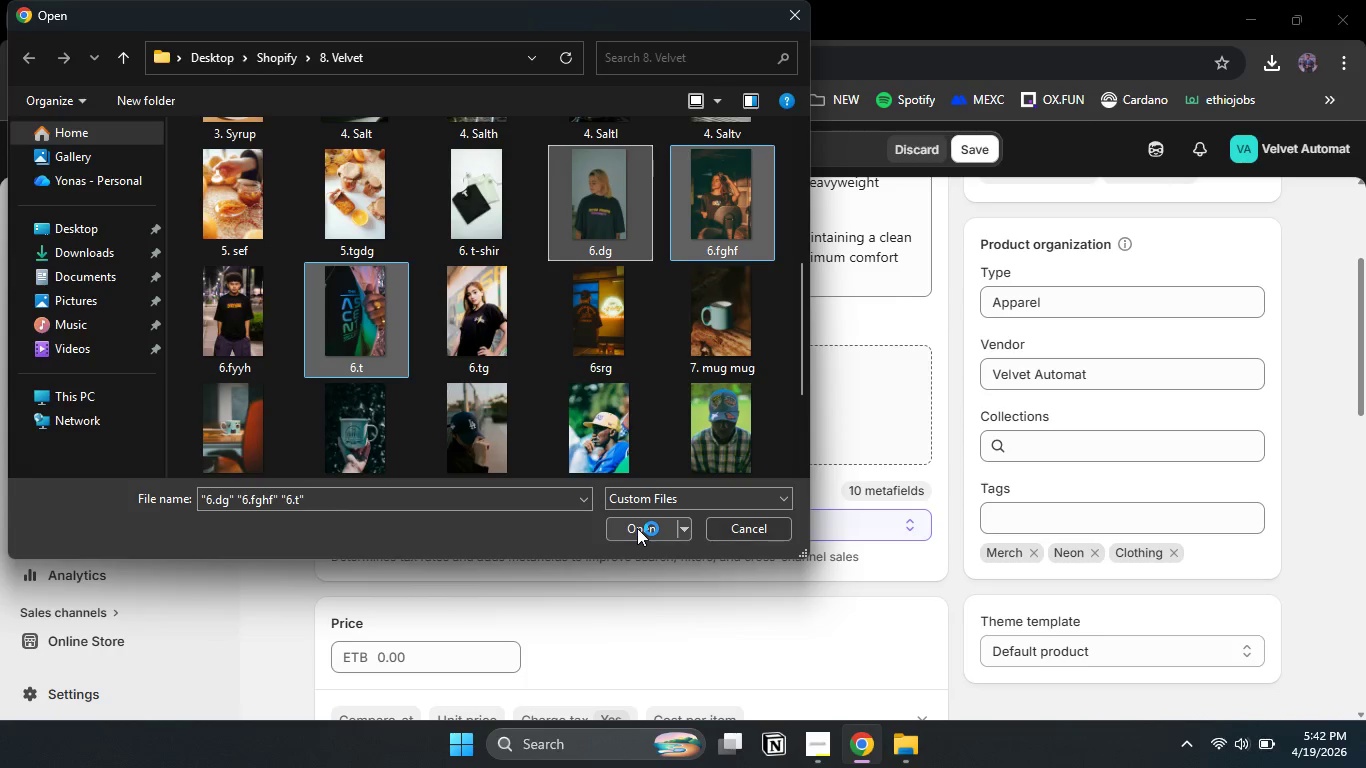 
left_click([637, 528])
 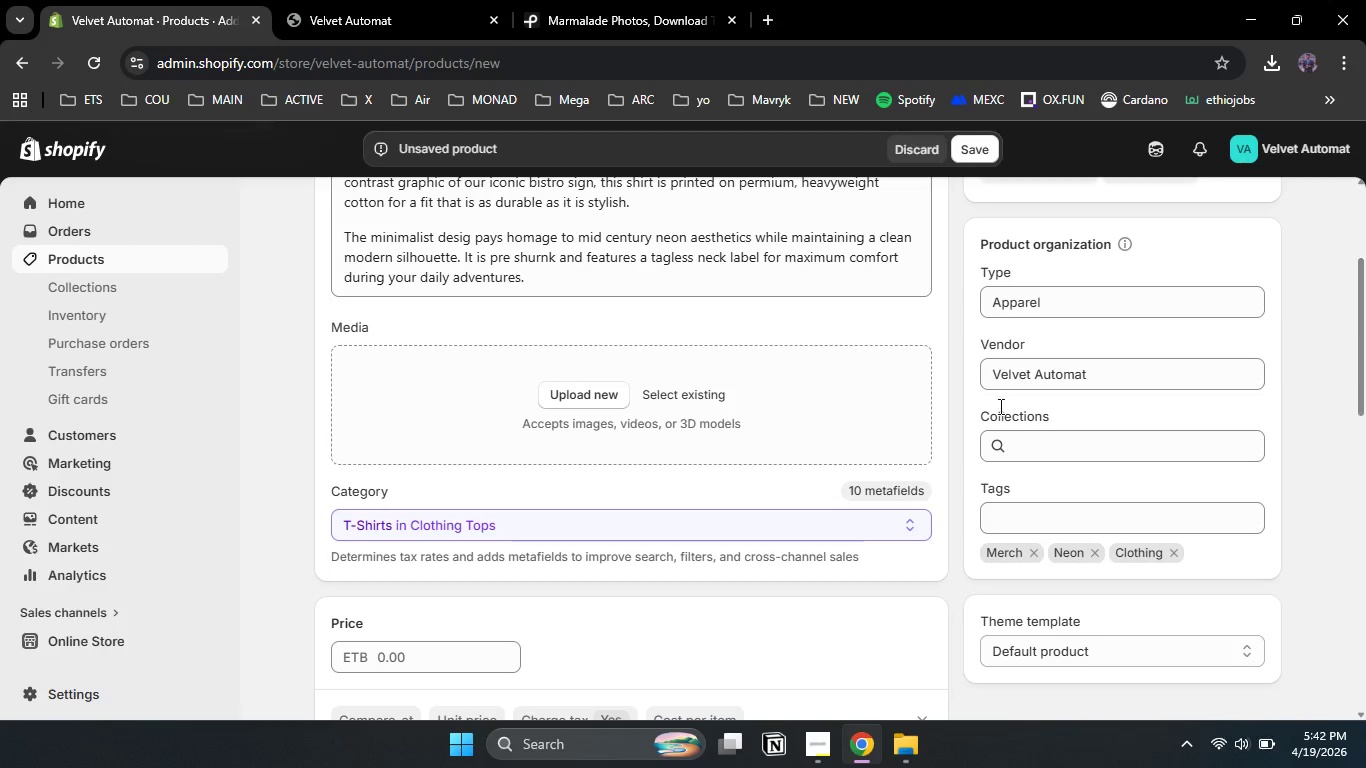 
wait(7.56)
 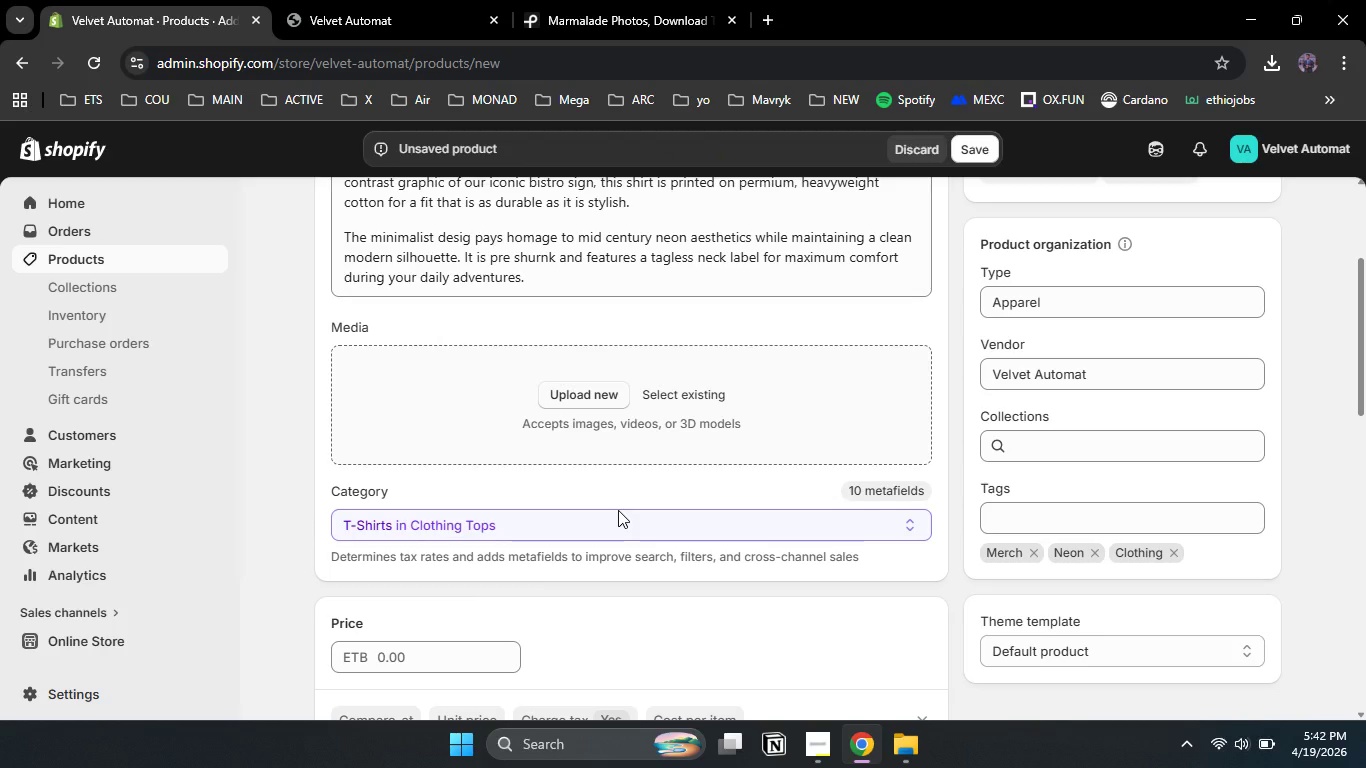 
left_click_drag(start_coordinate=[1365, 362], to_coordinate=[1365, 401])
 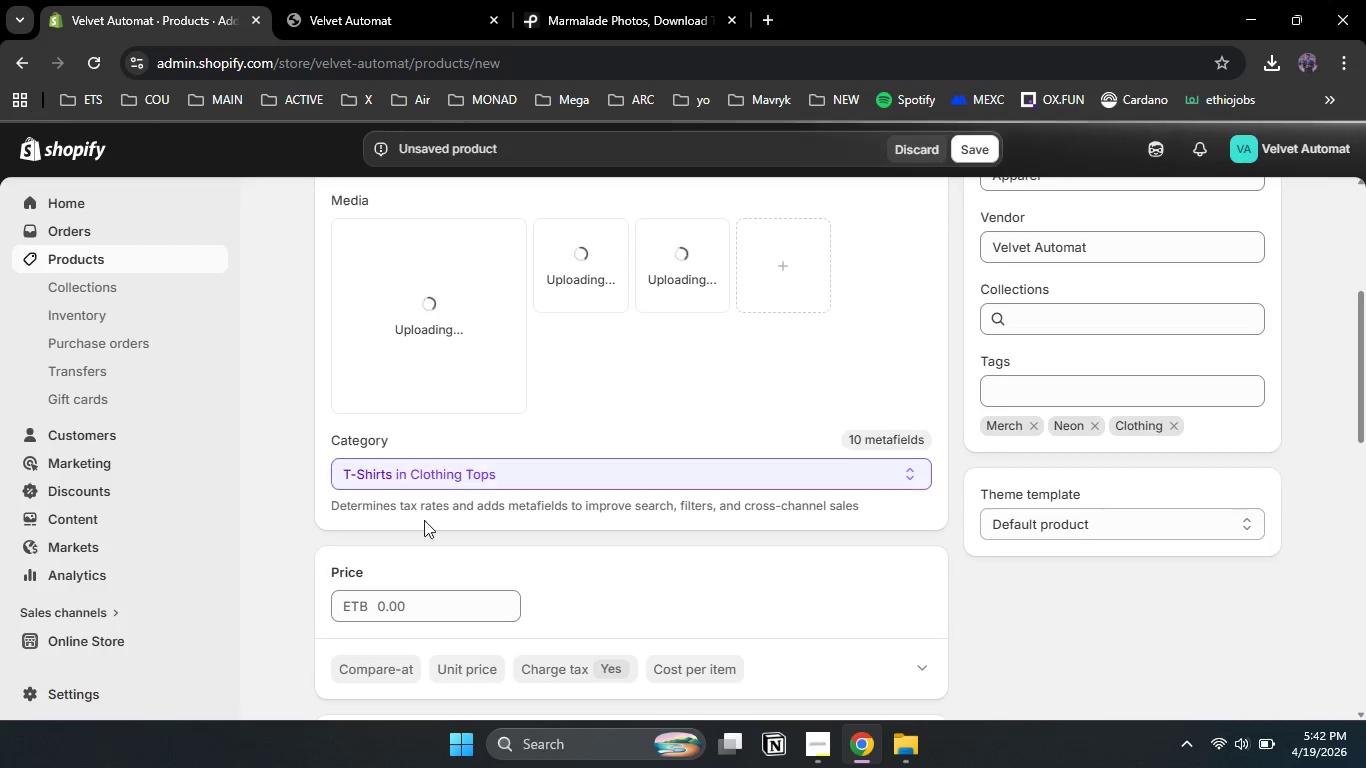 
left_click([391, 602])
 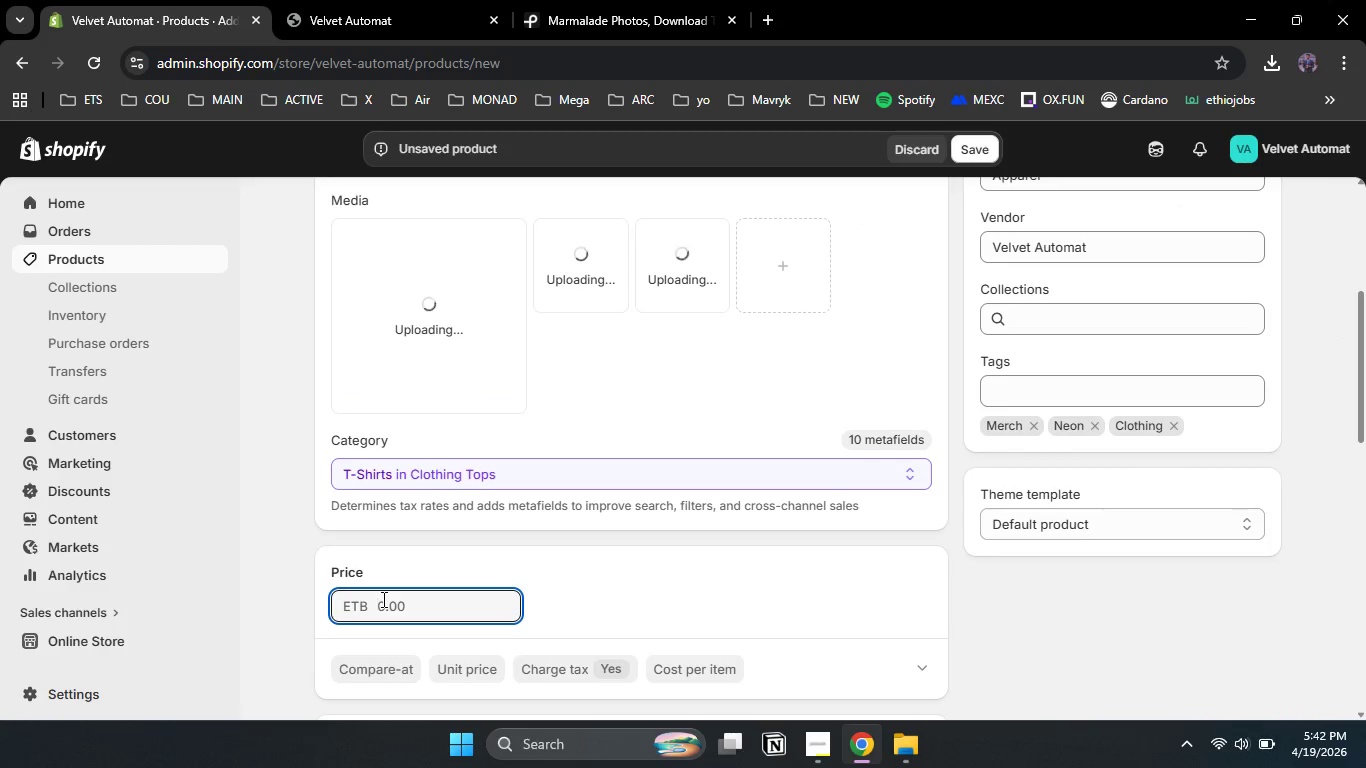 
key(Numpad2)
 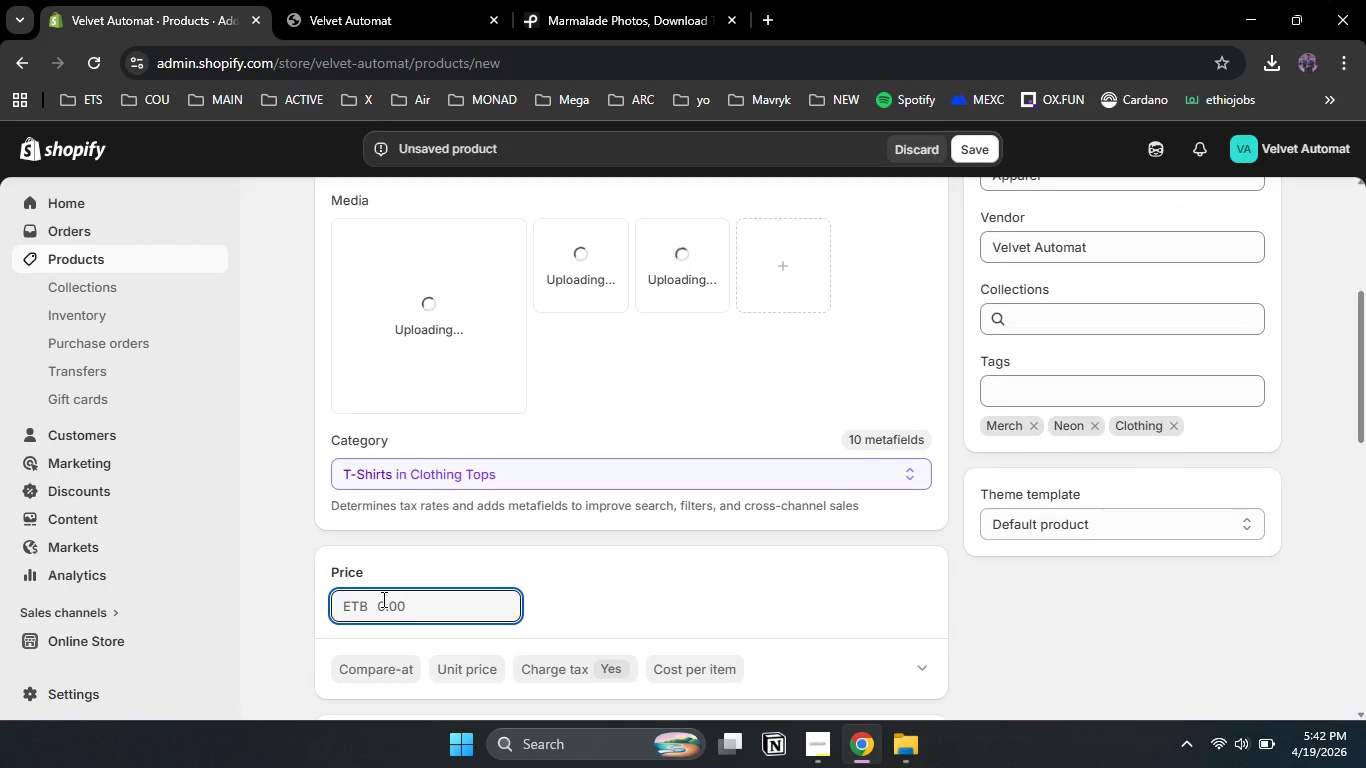 
key(Numpad8)
 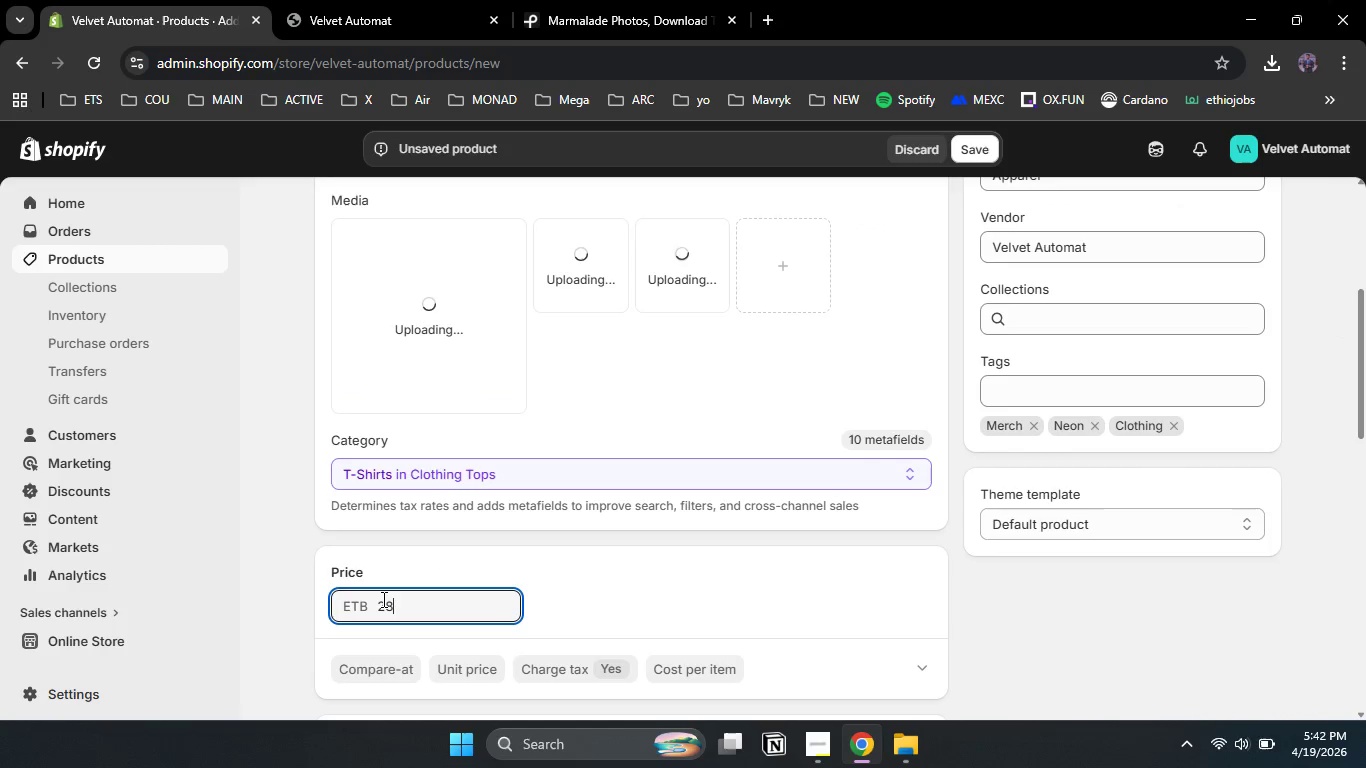 
key(NumpadDecimal)
 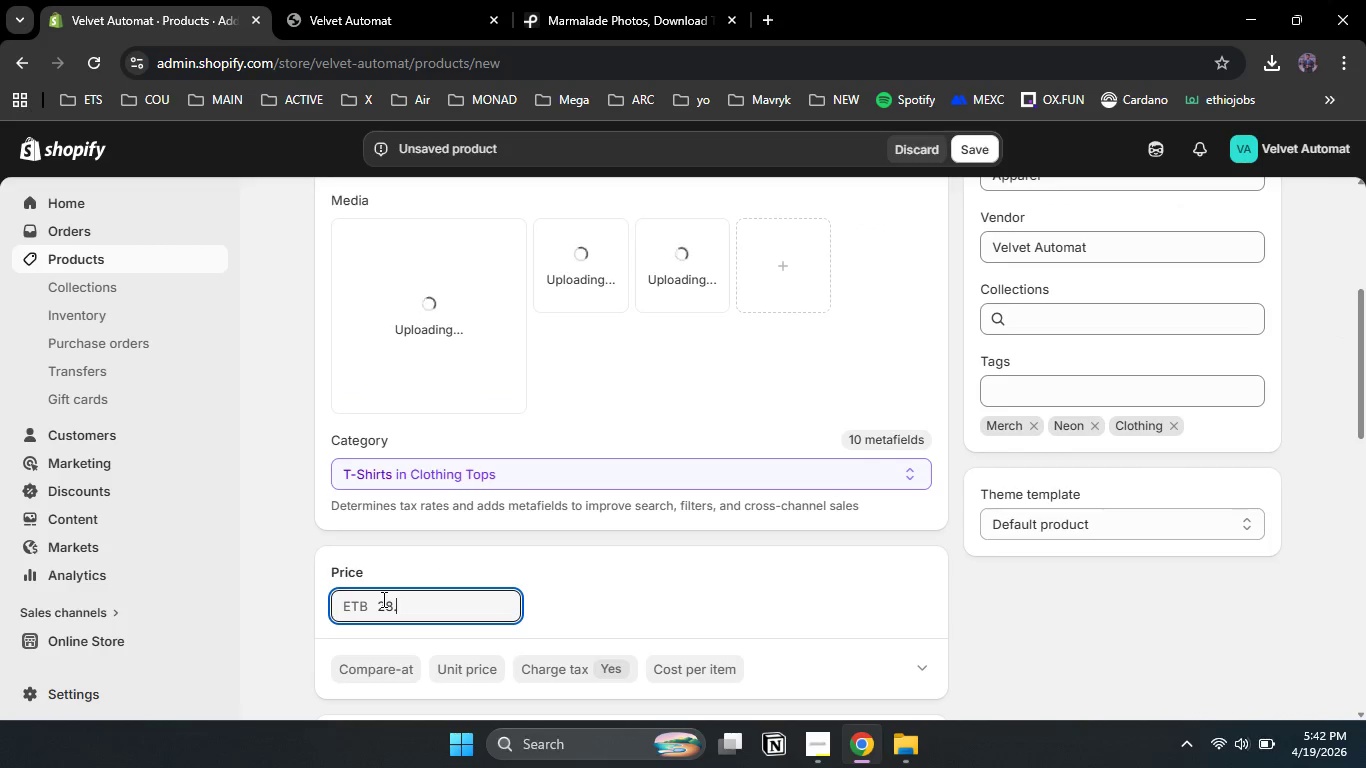 
key(Numpad0)
 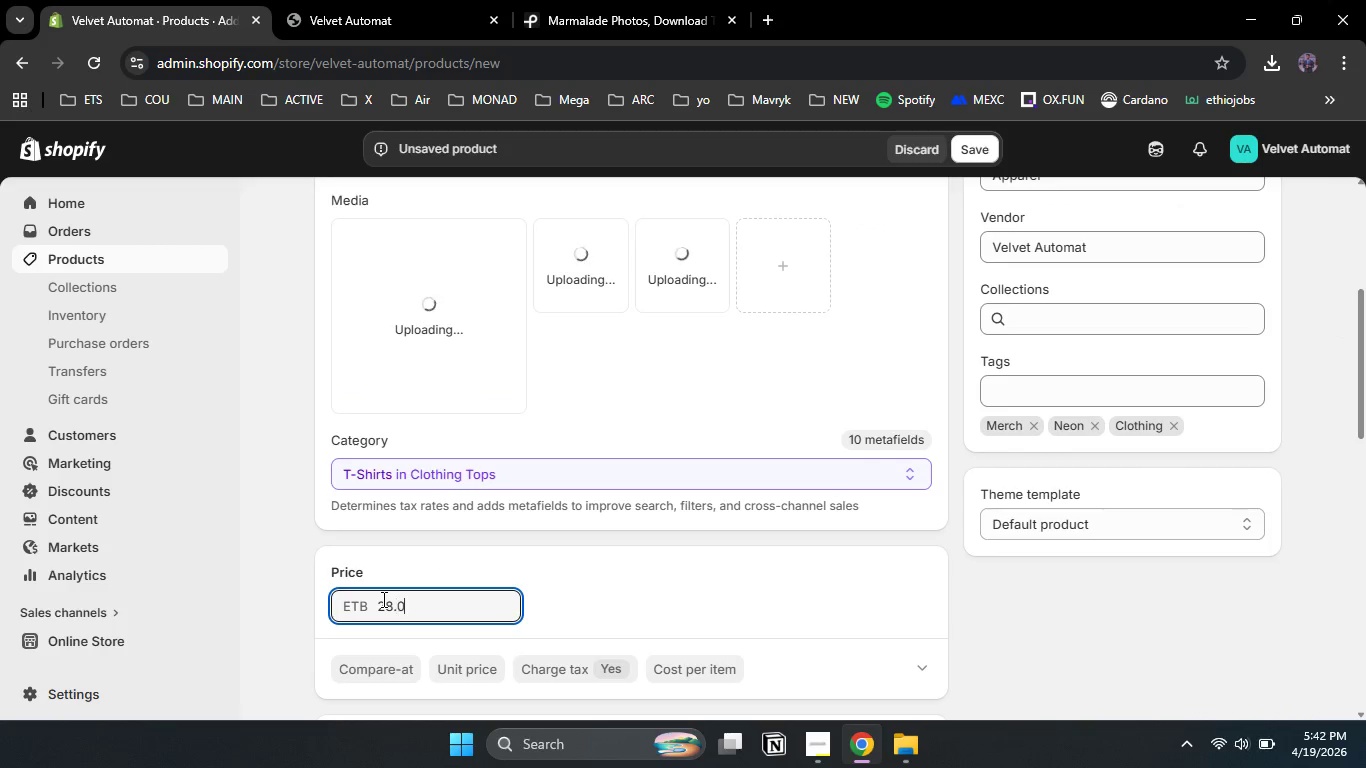 
key(Numpad0)
 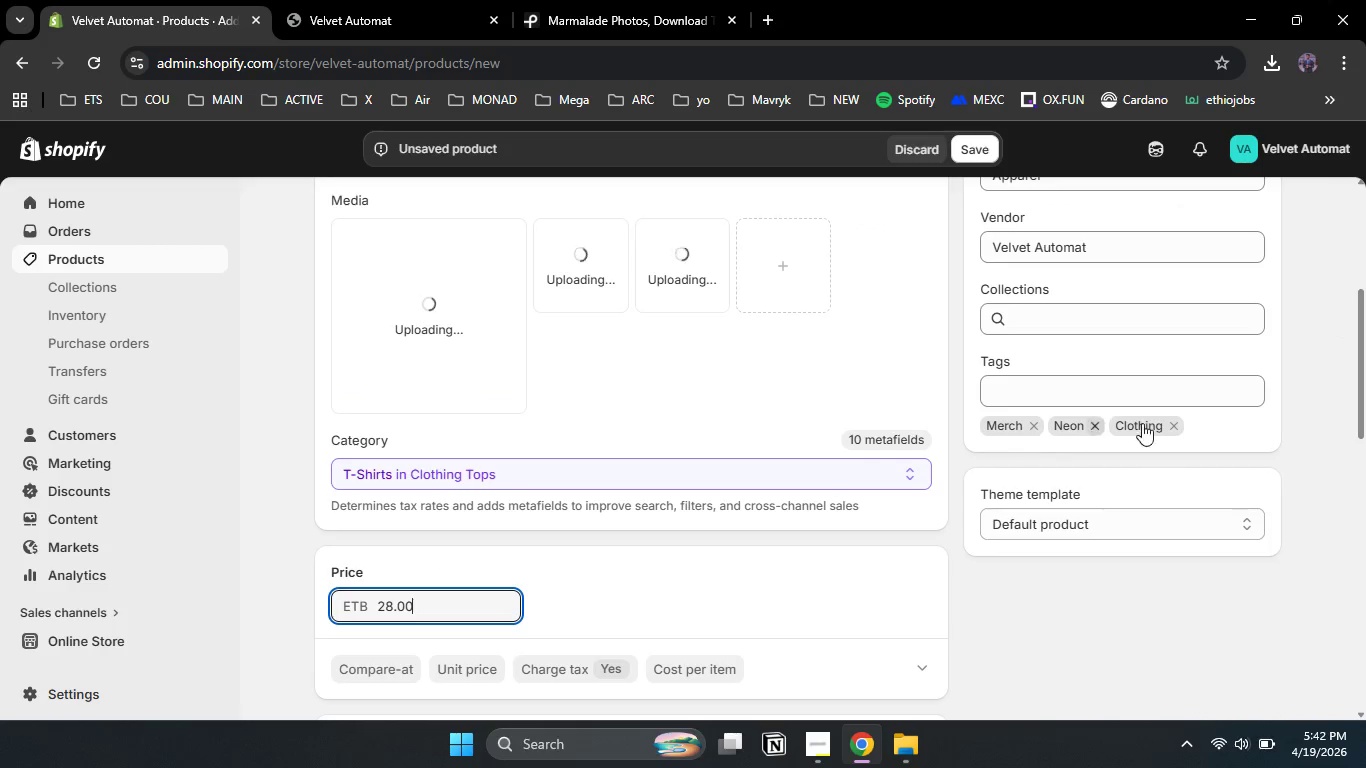 
left_click_drag(start_coordinate=[1365, 364], to_coordinate=[1365, 455])
 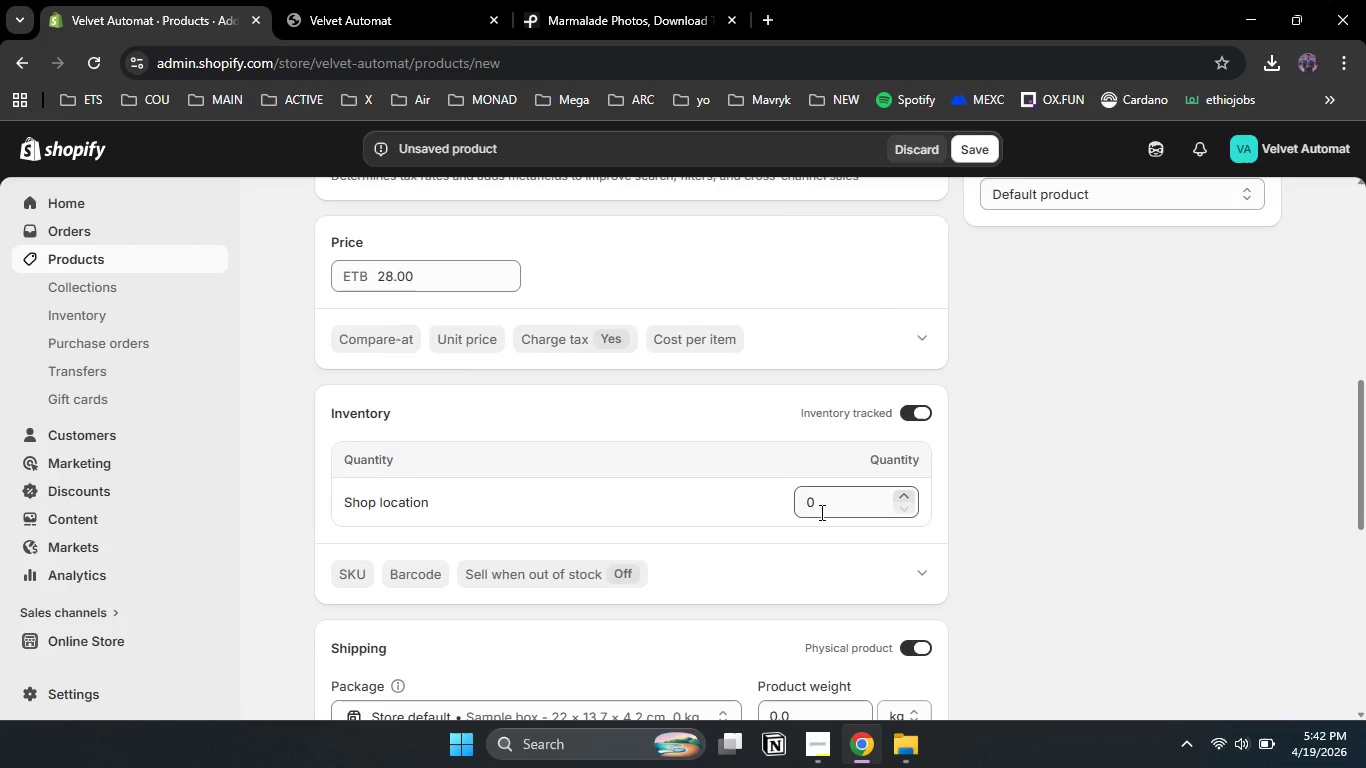 
left_click([820, 512])
 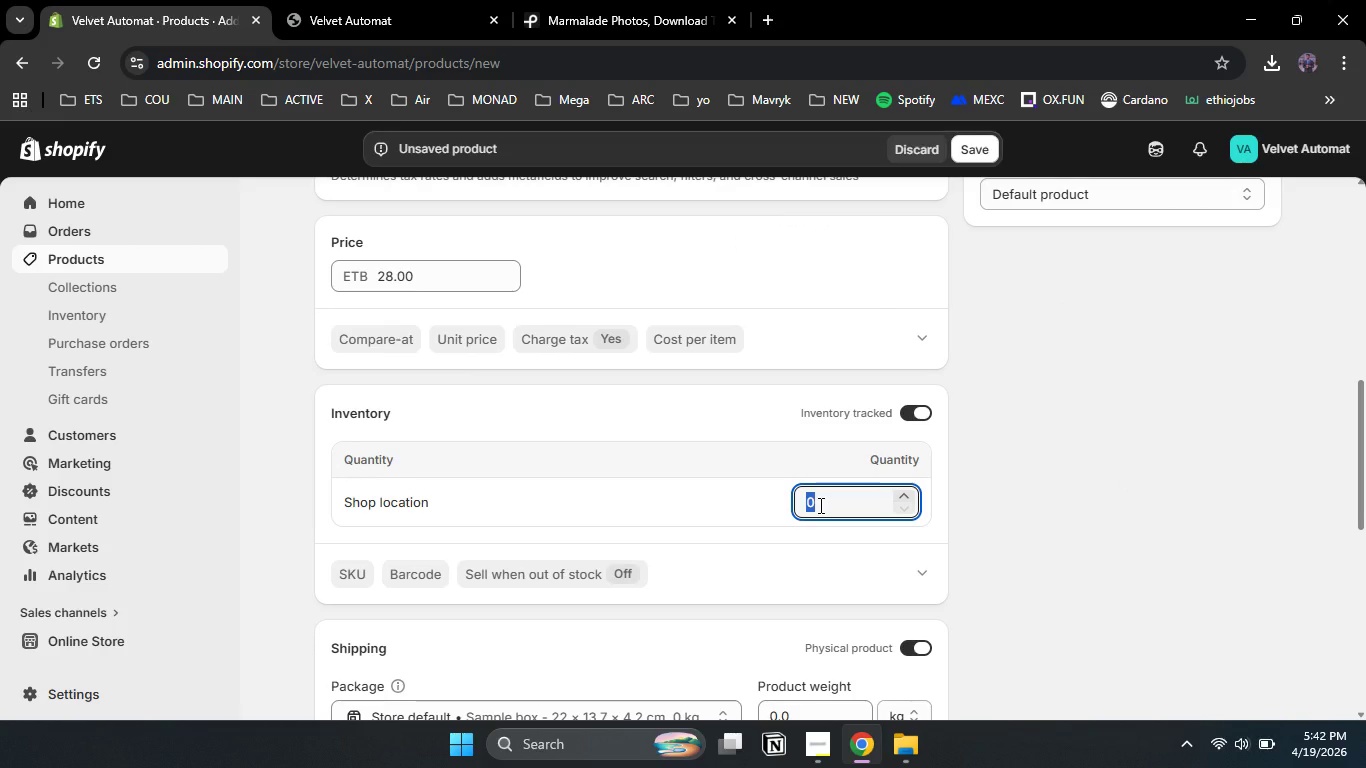 
key(Numpad2)
 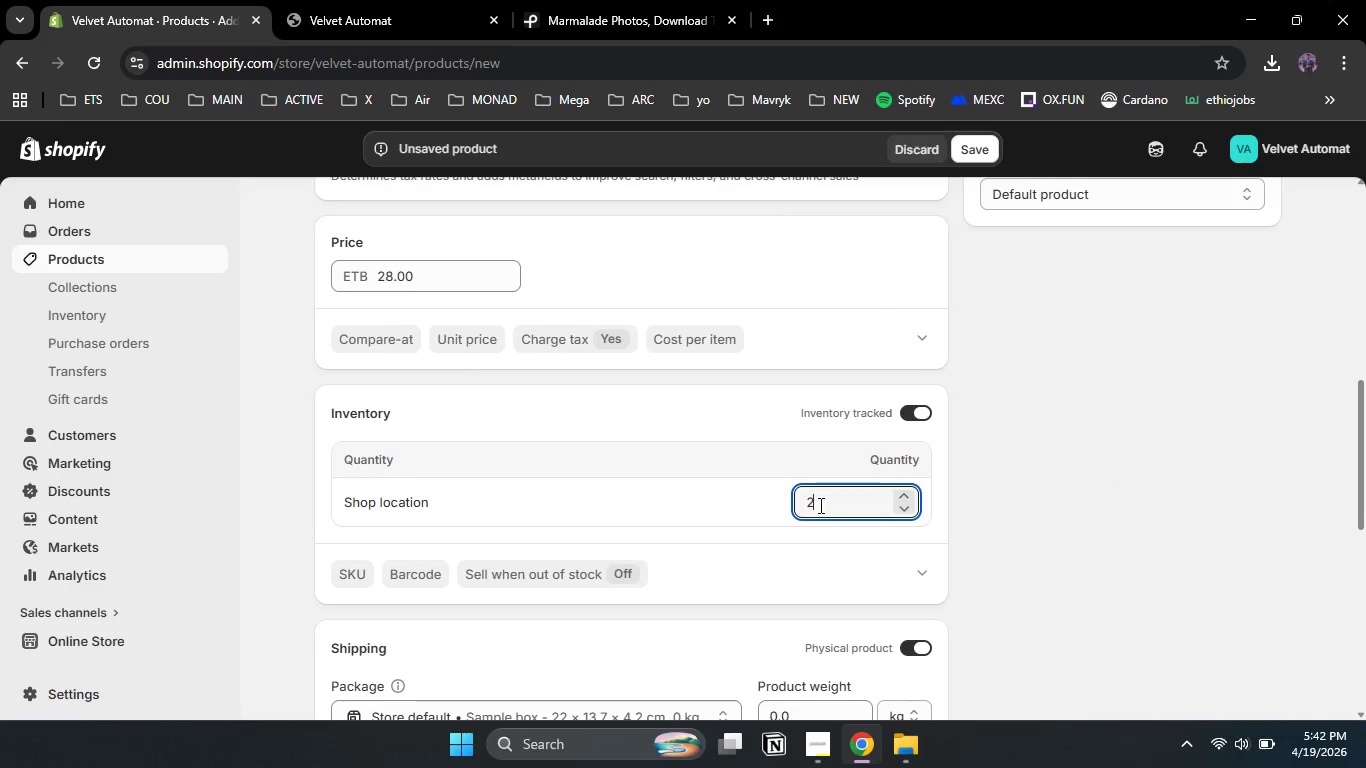 
key(Numpad5)
 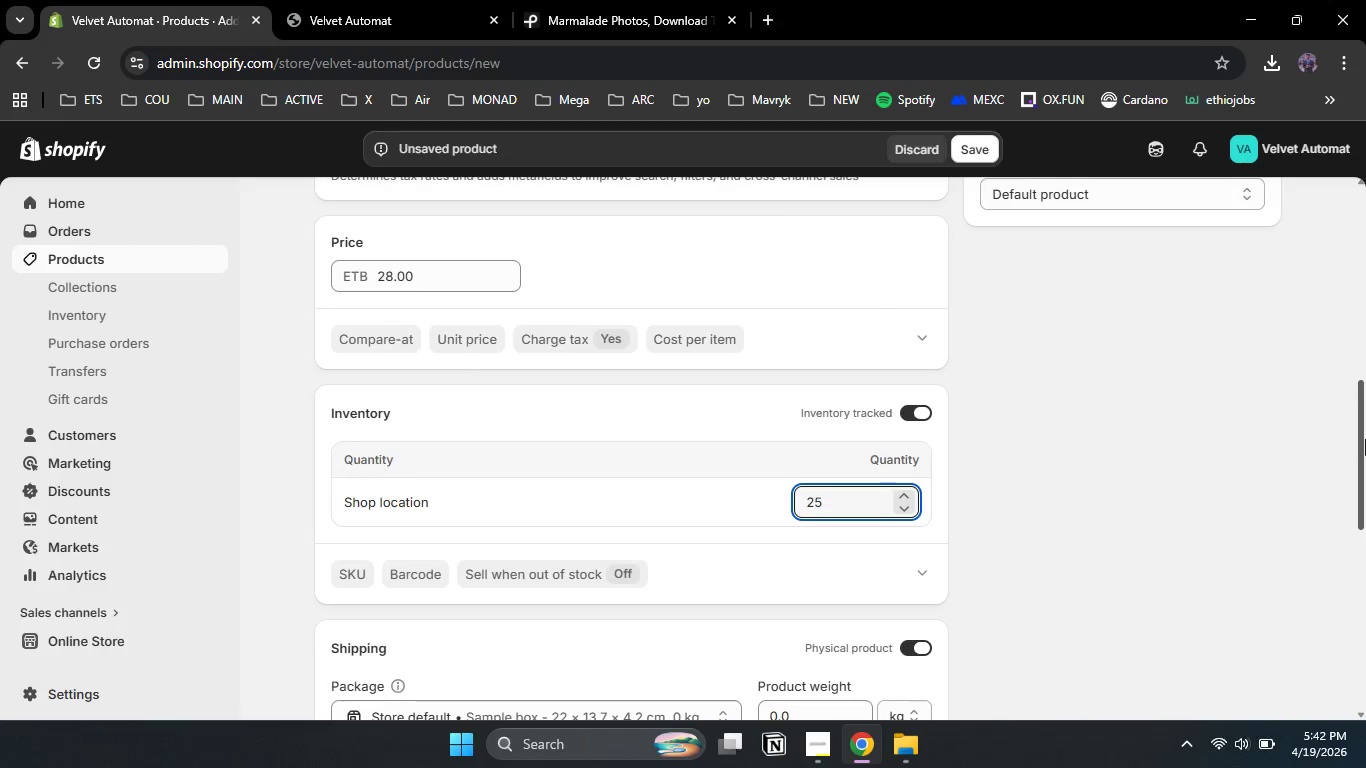 
left_click_drag(start_coordinate=[1365, 442], to_coordinate=[1365, 498])
 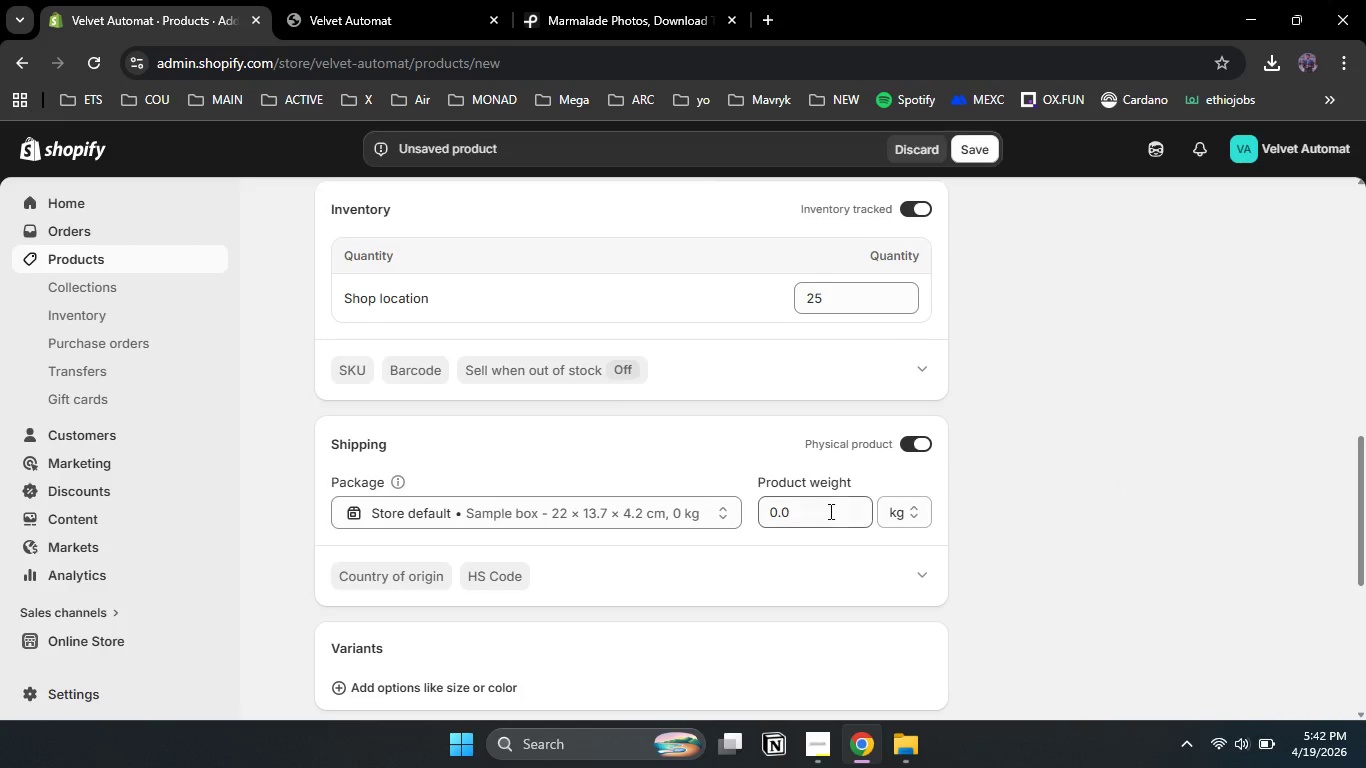 
left_click([822, 501])
 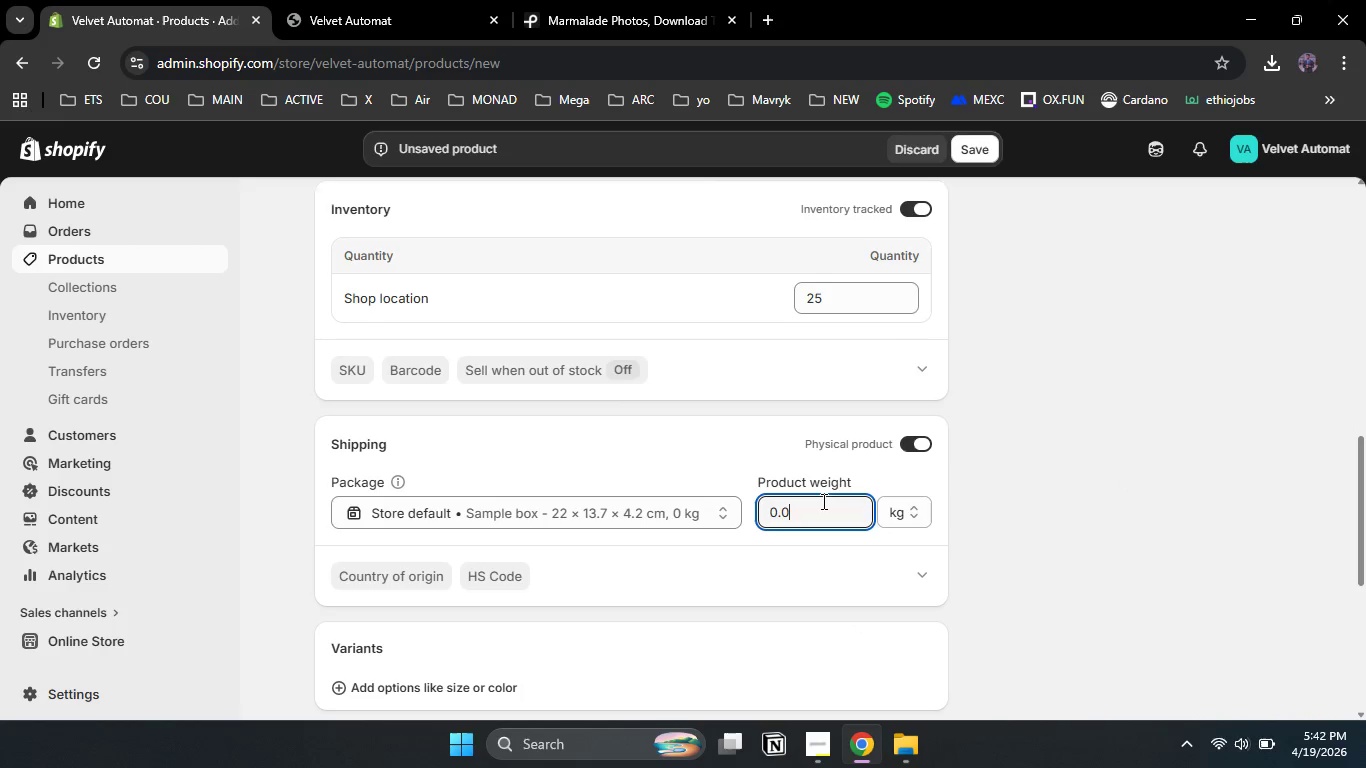 
key(Backspace)
 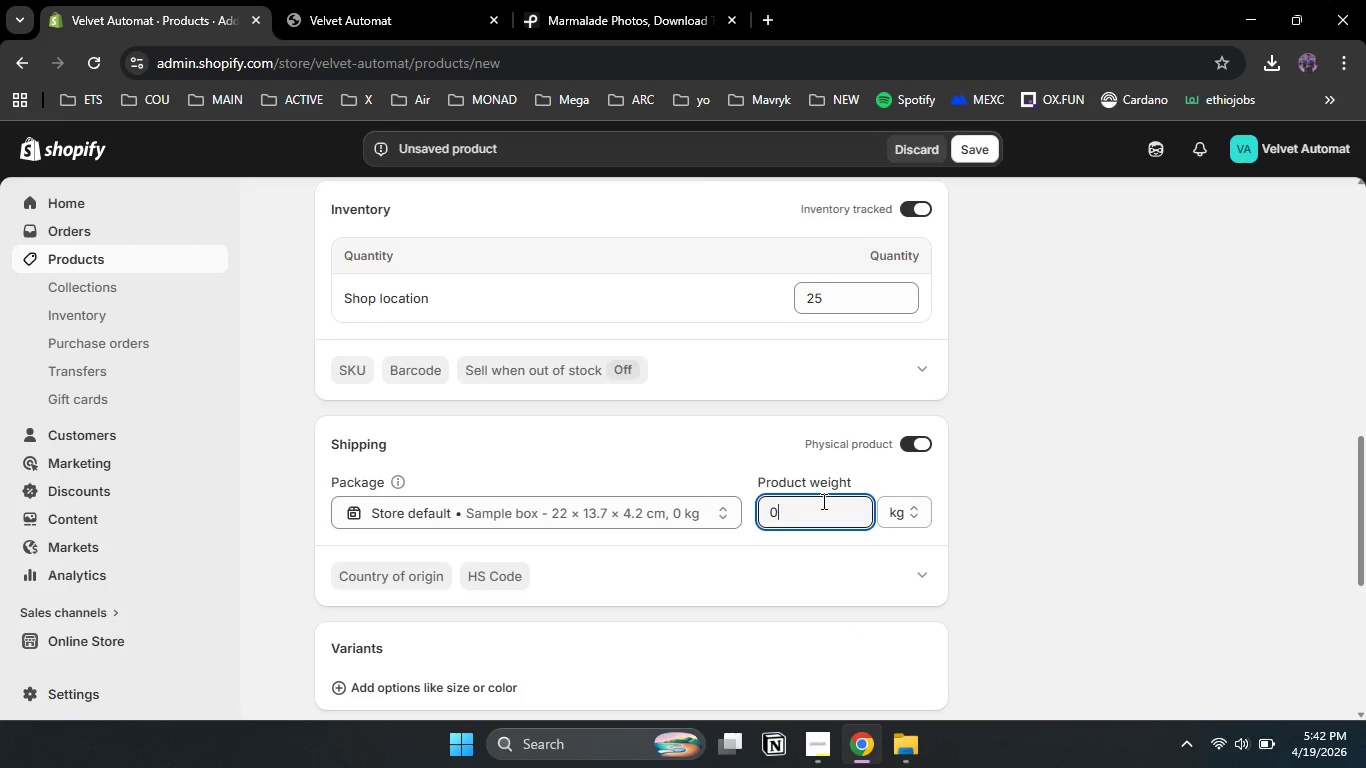 
key(Backspace)
 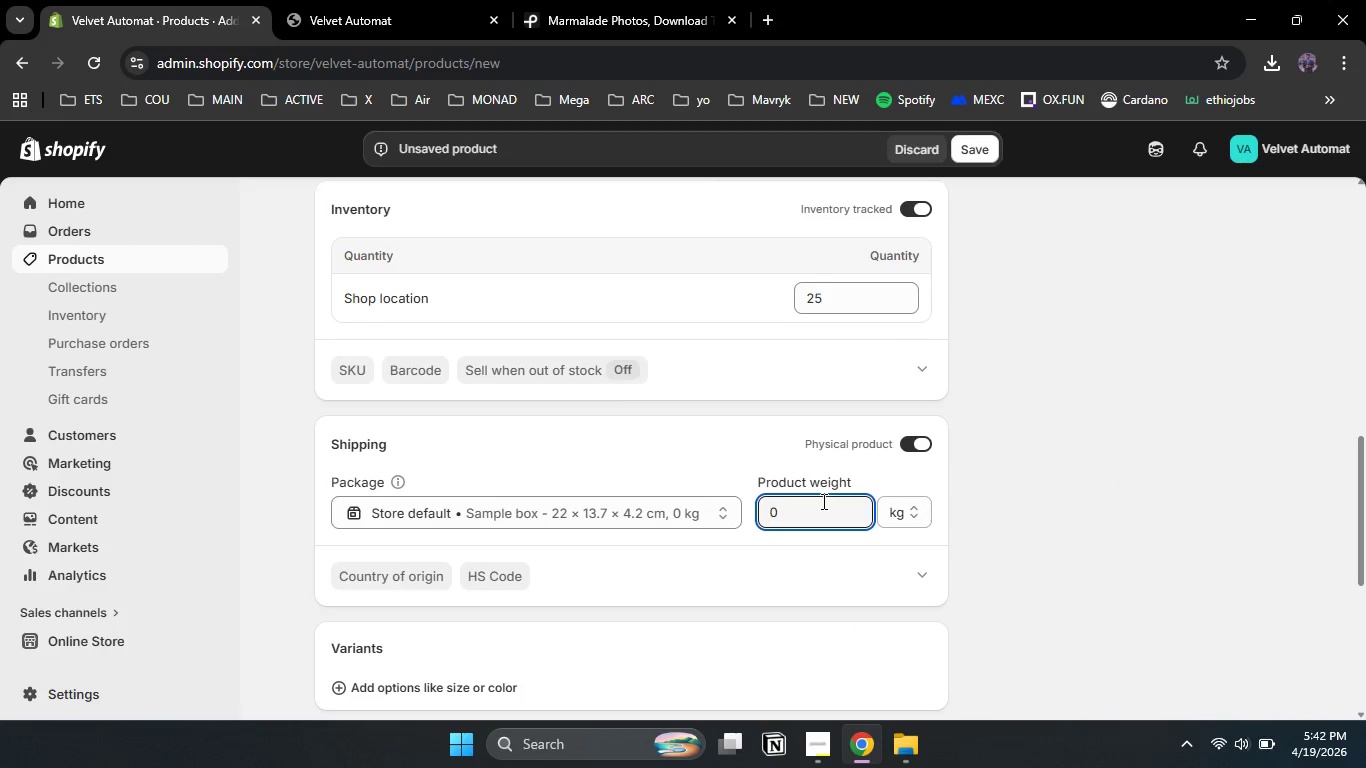 
key(Backspace)
 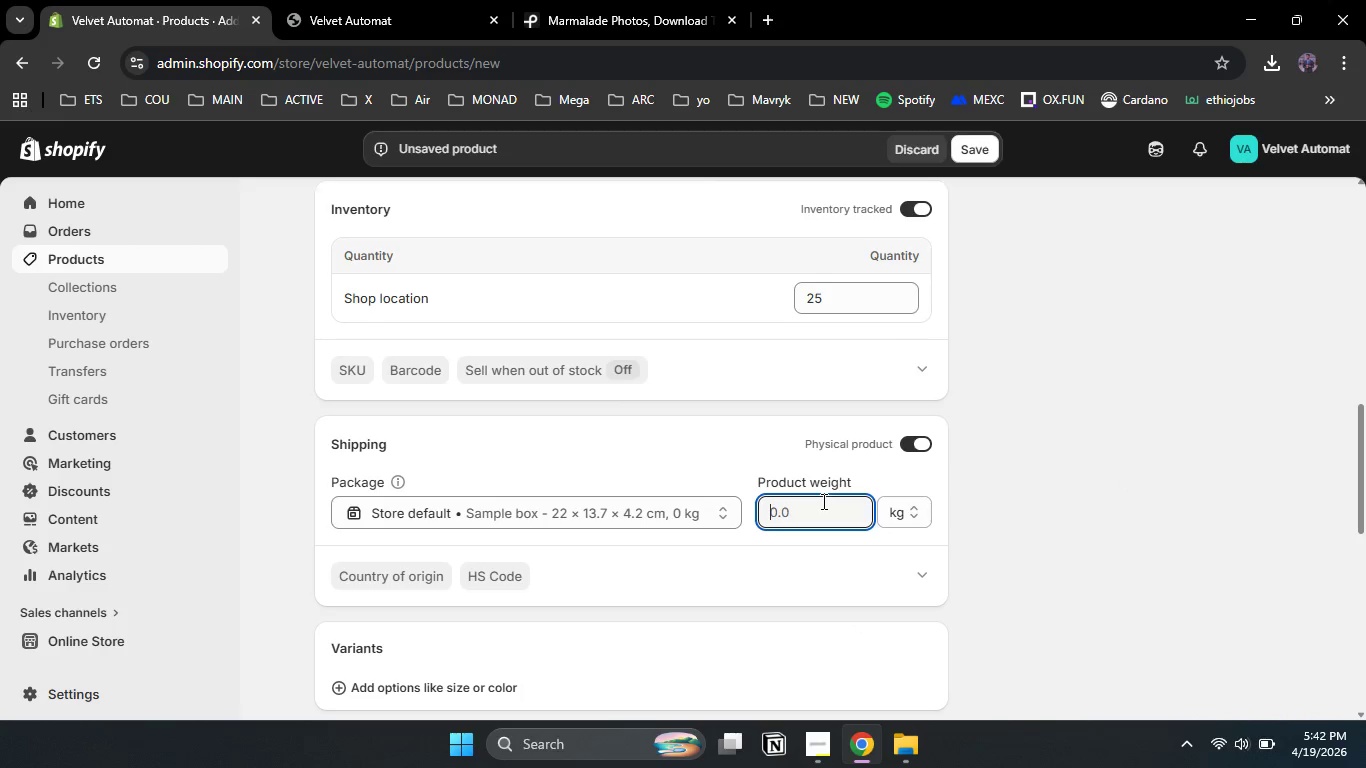 
key(Numpad0)
 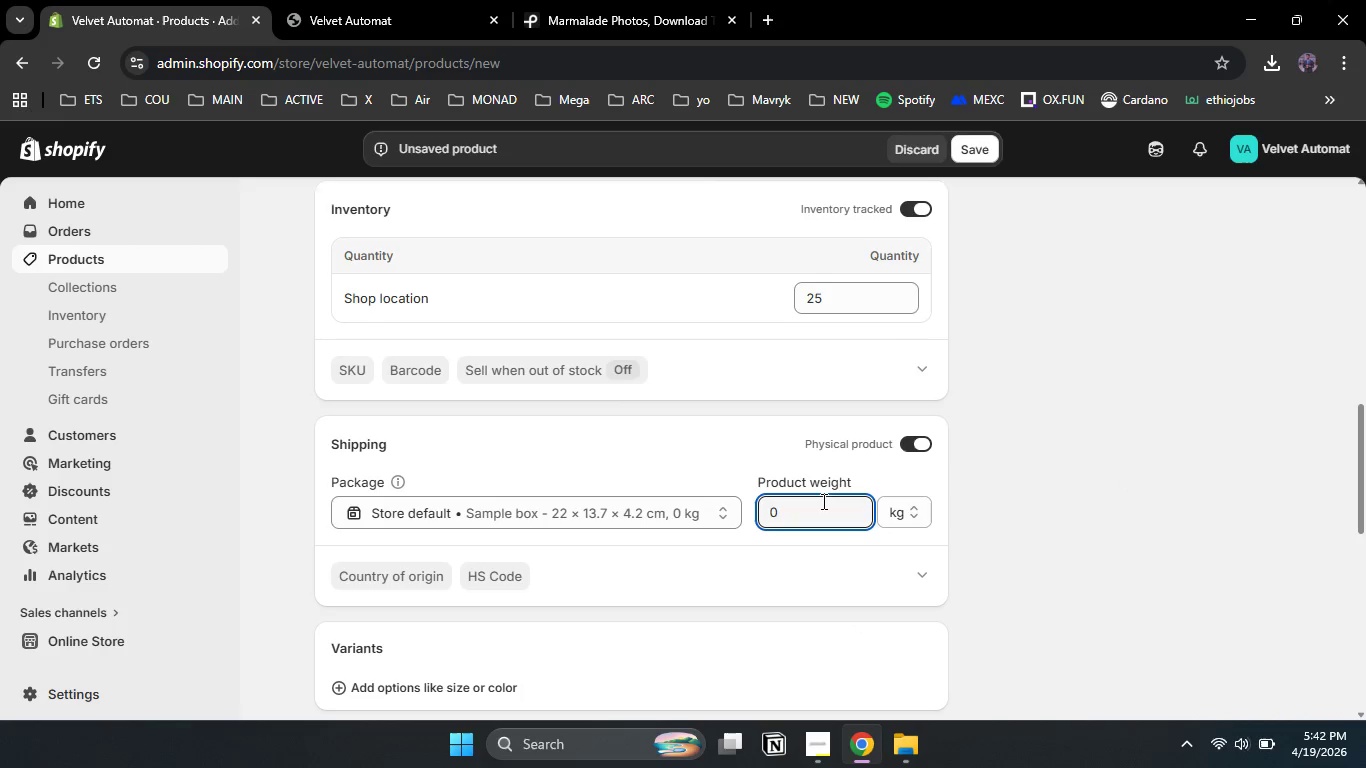 
key(NumpadDecimal)
 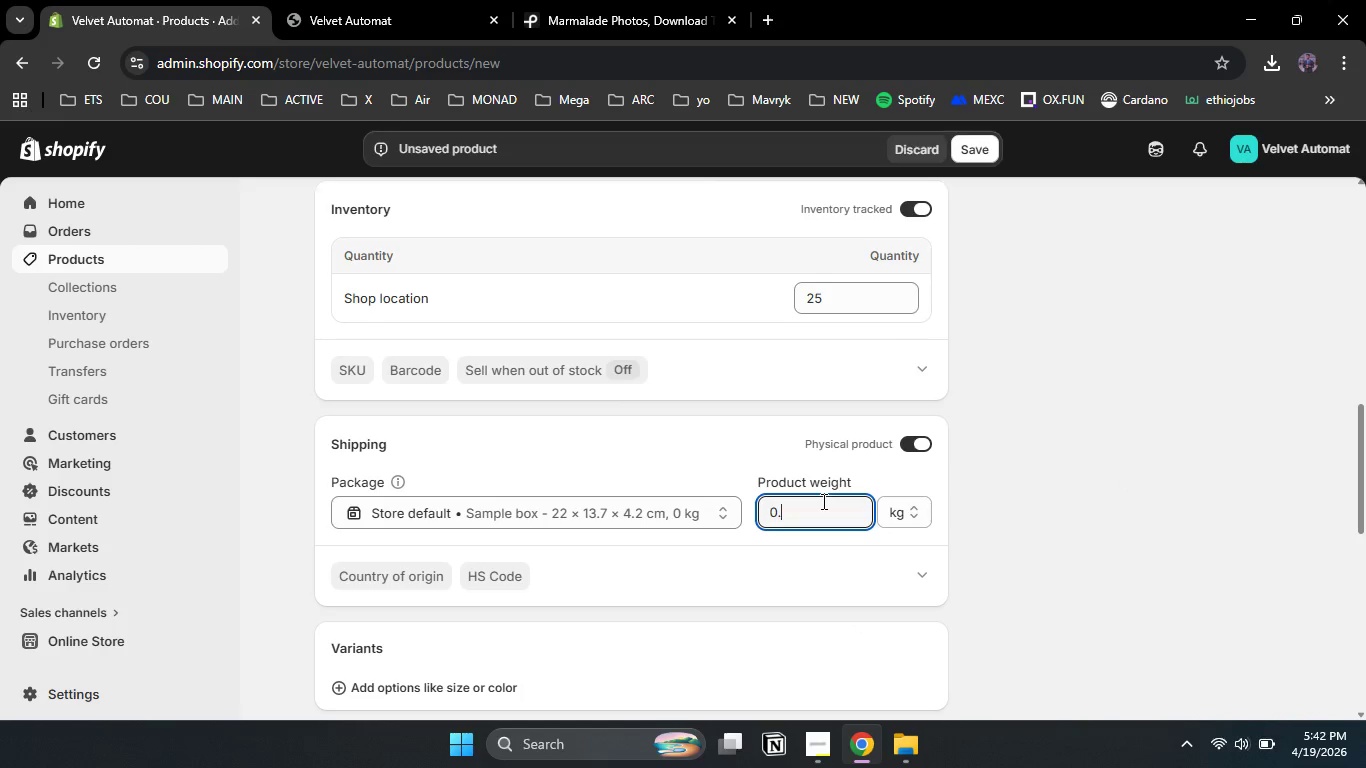 
key(Numpad1)
 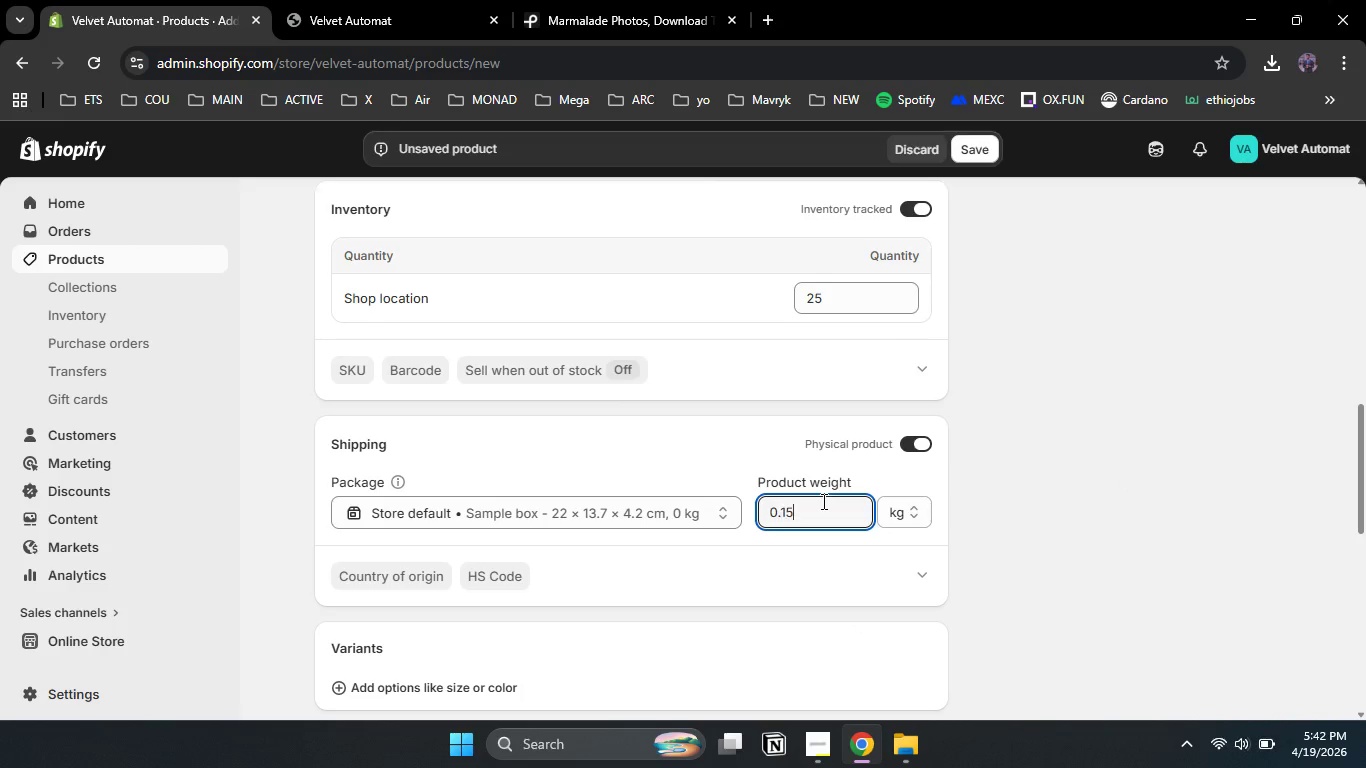 
key(Numpad5)
 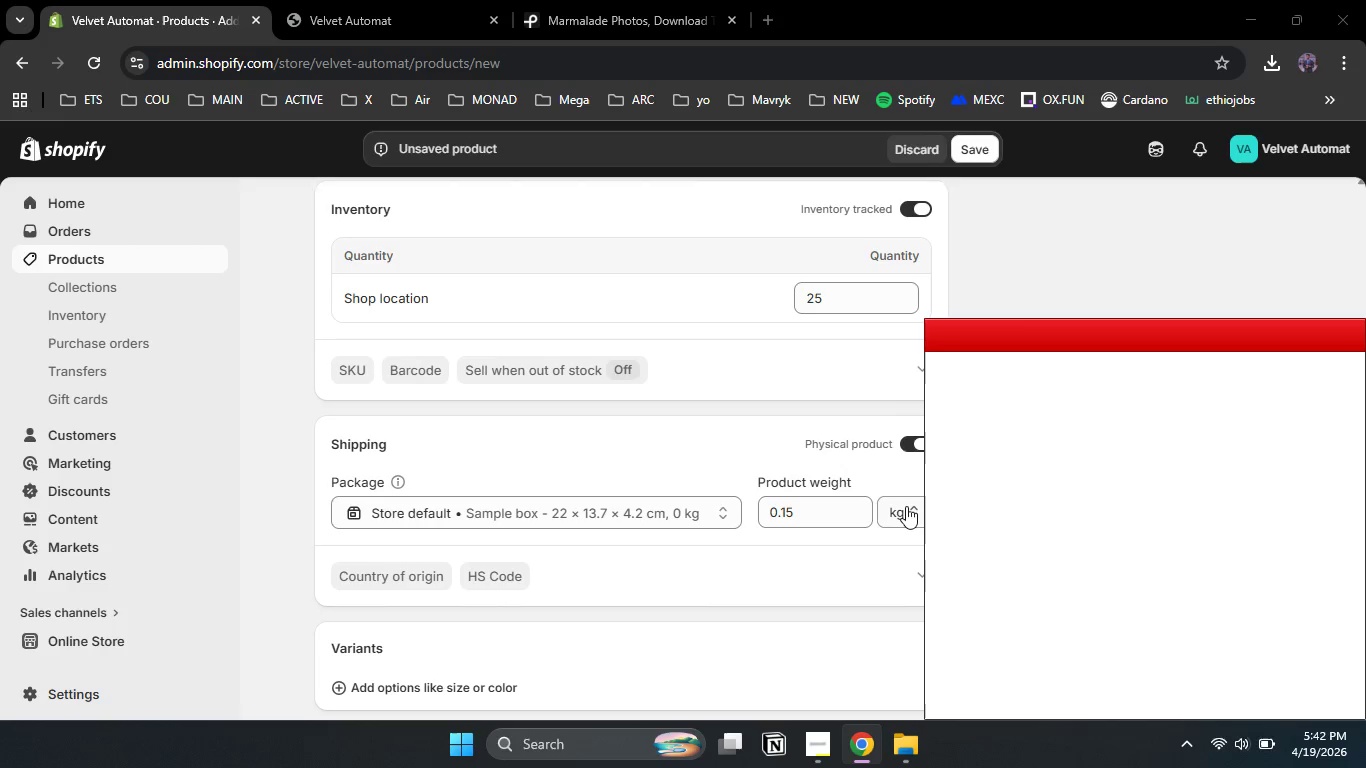 
left_click([906, 506])
 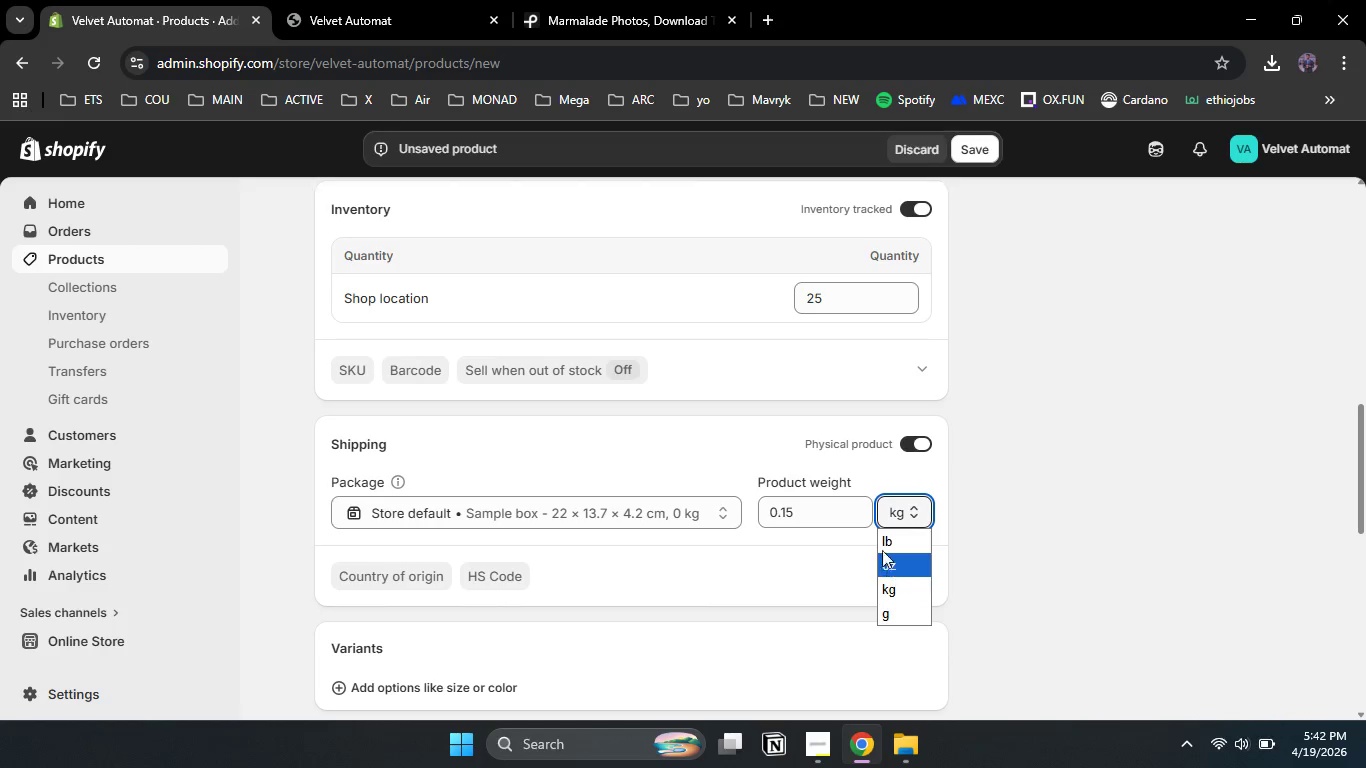 
left_click([878, 539])
 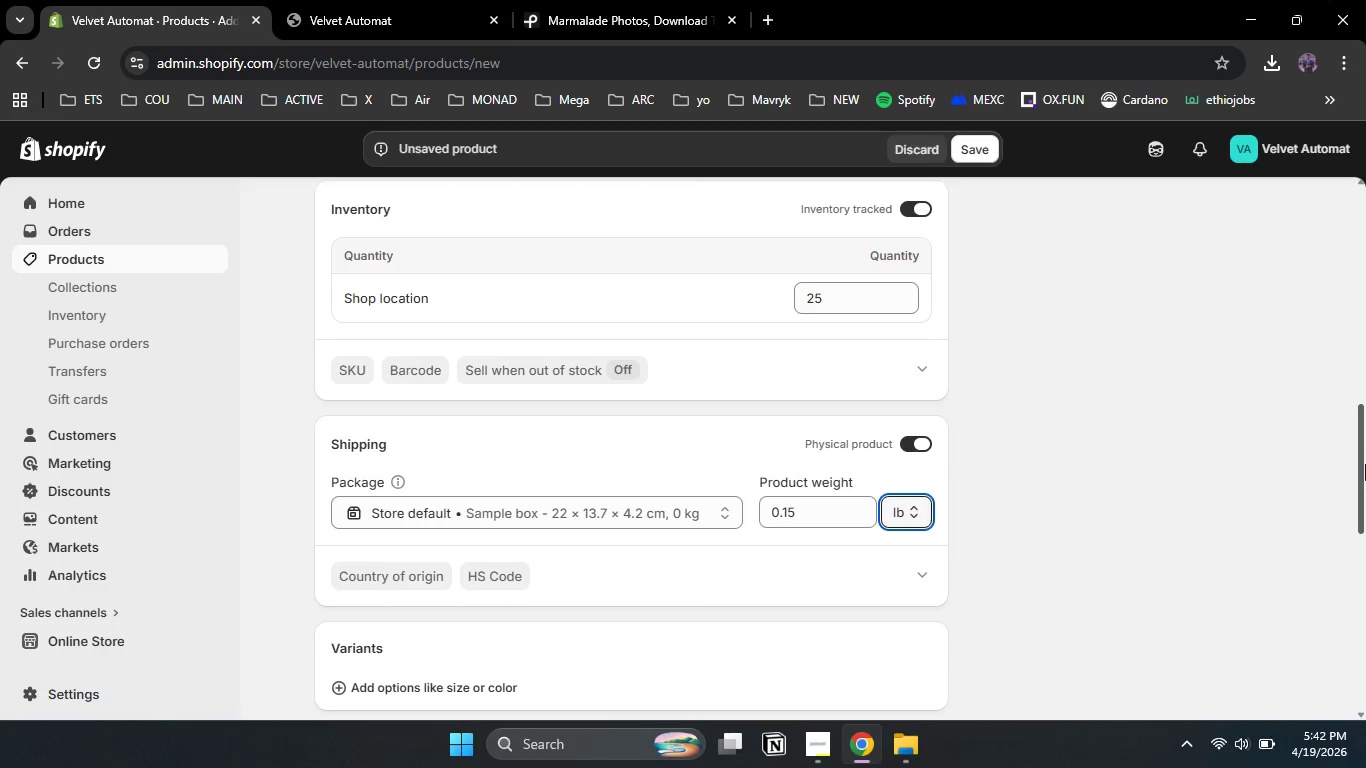 
left_click_drag(start_coordinate=[1365, 465], to_coordinate=[1364, 314])
 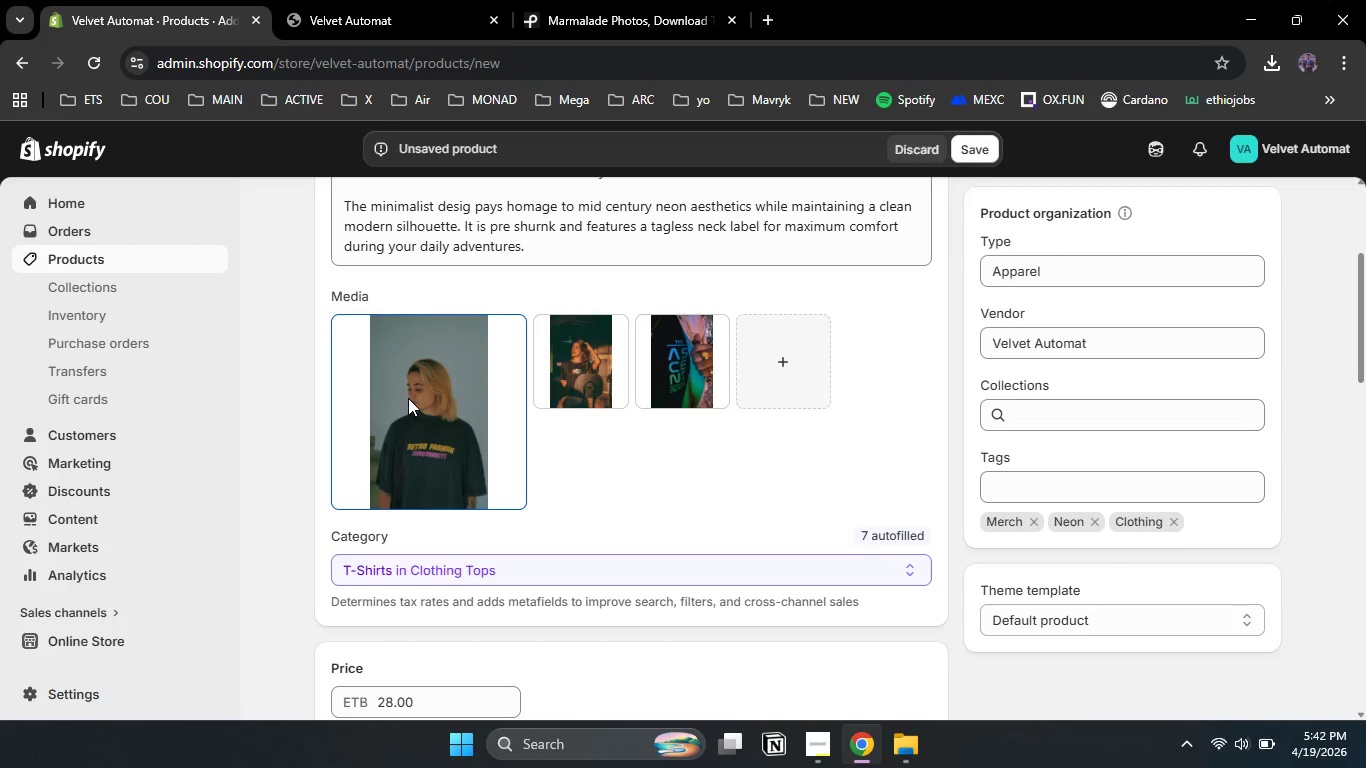 
wait(12.25)
 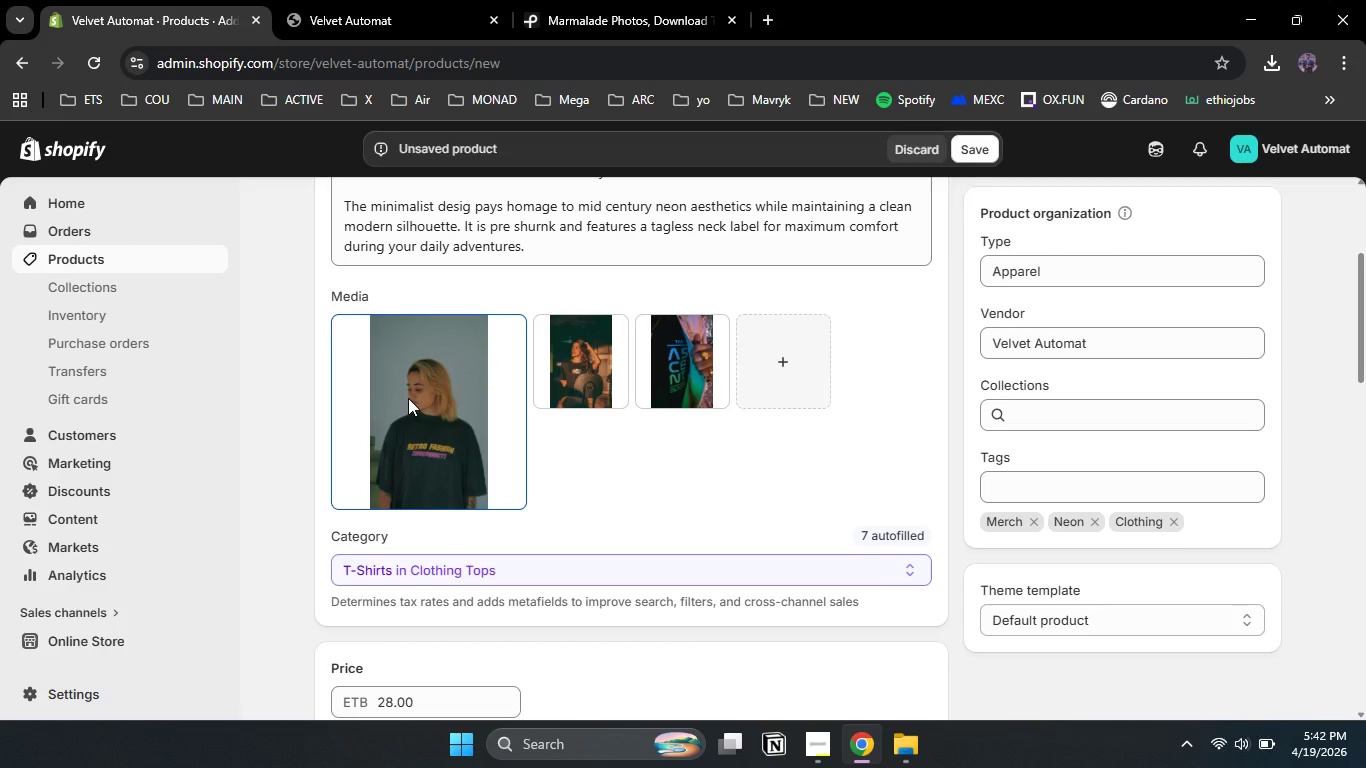 
left_click([860, 749])
 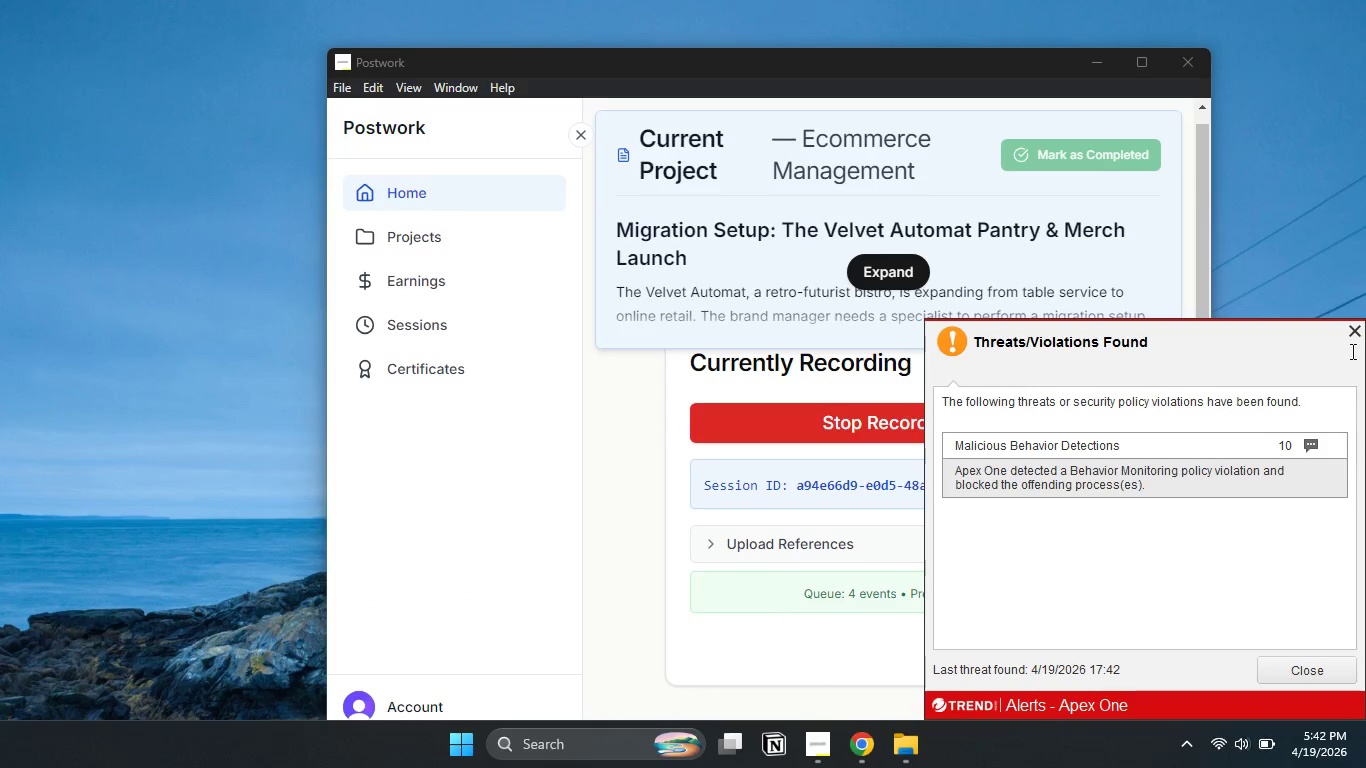 
left_click([1352, 333])